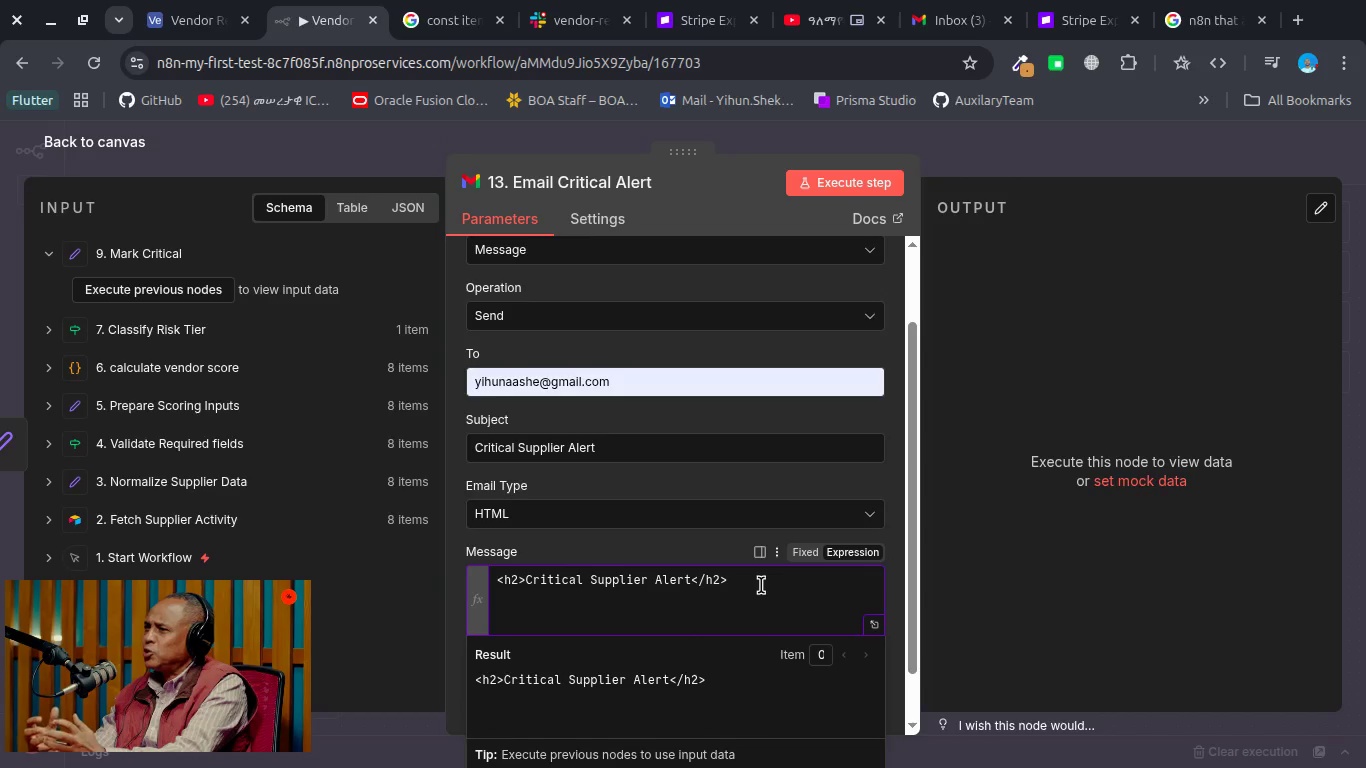 
key(Shift+Comma)
 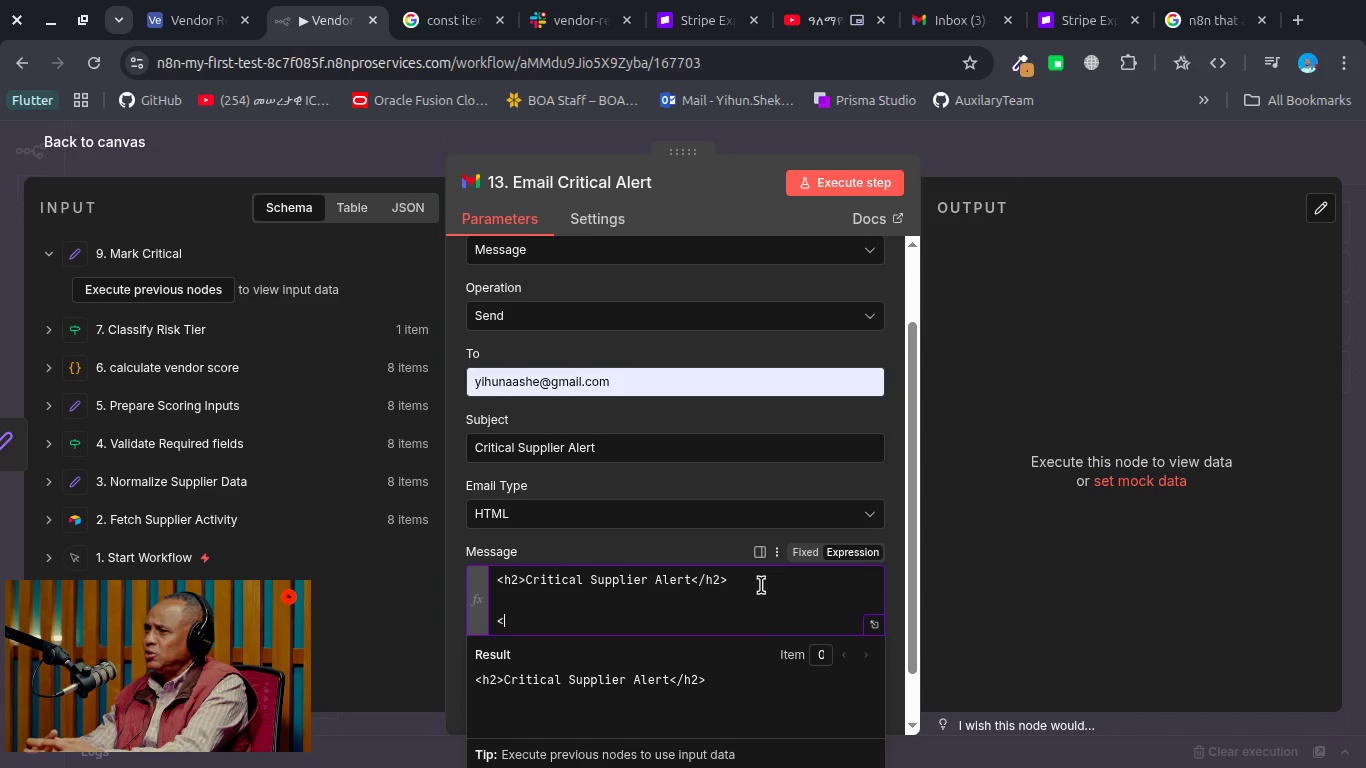 
key(P)
 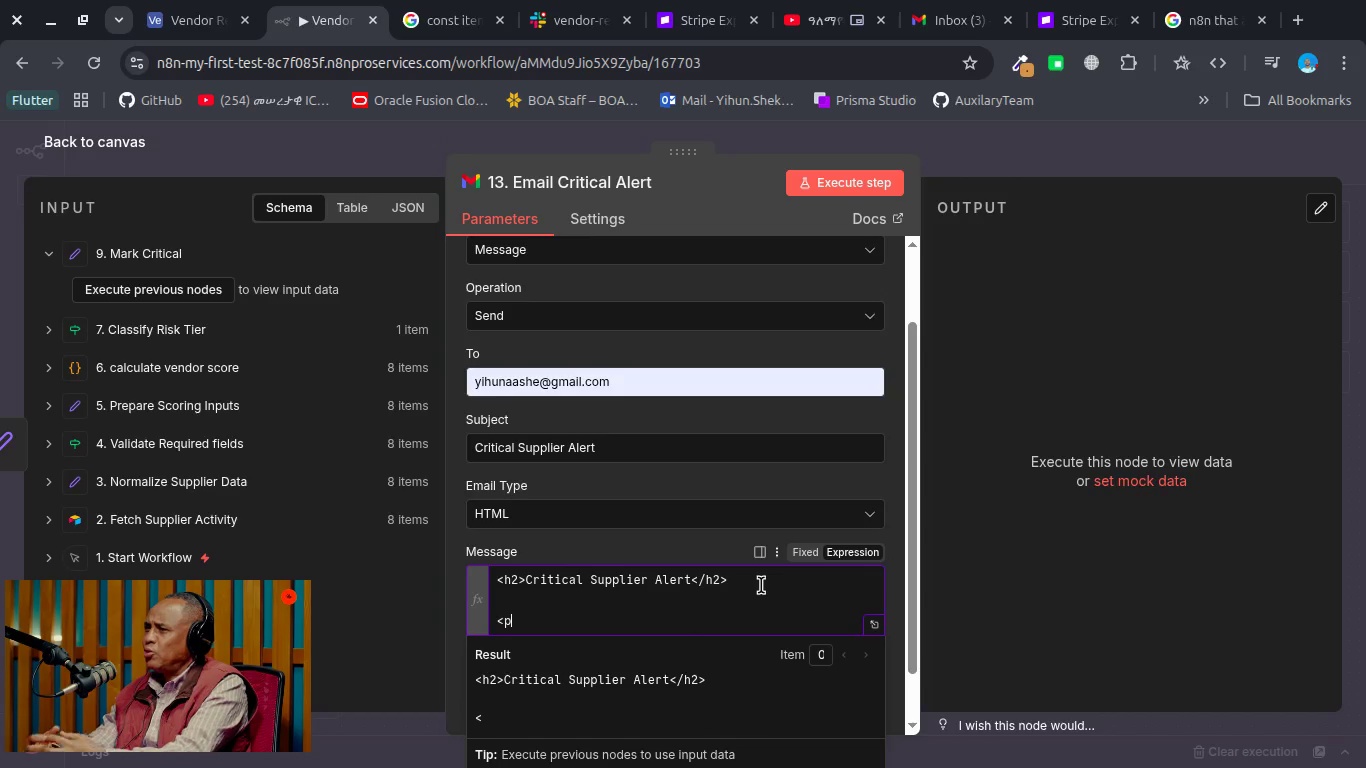 
key(Shift+ShiftRight)
 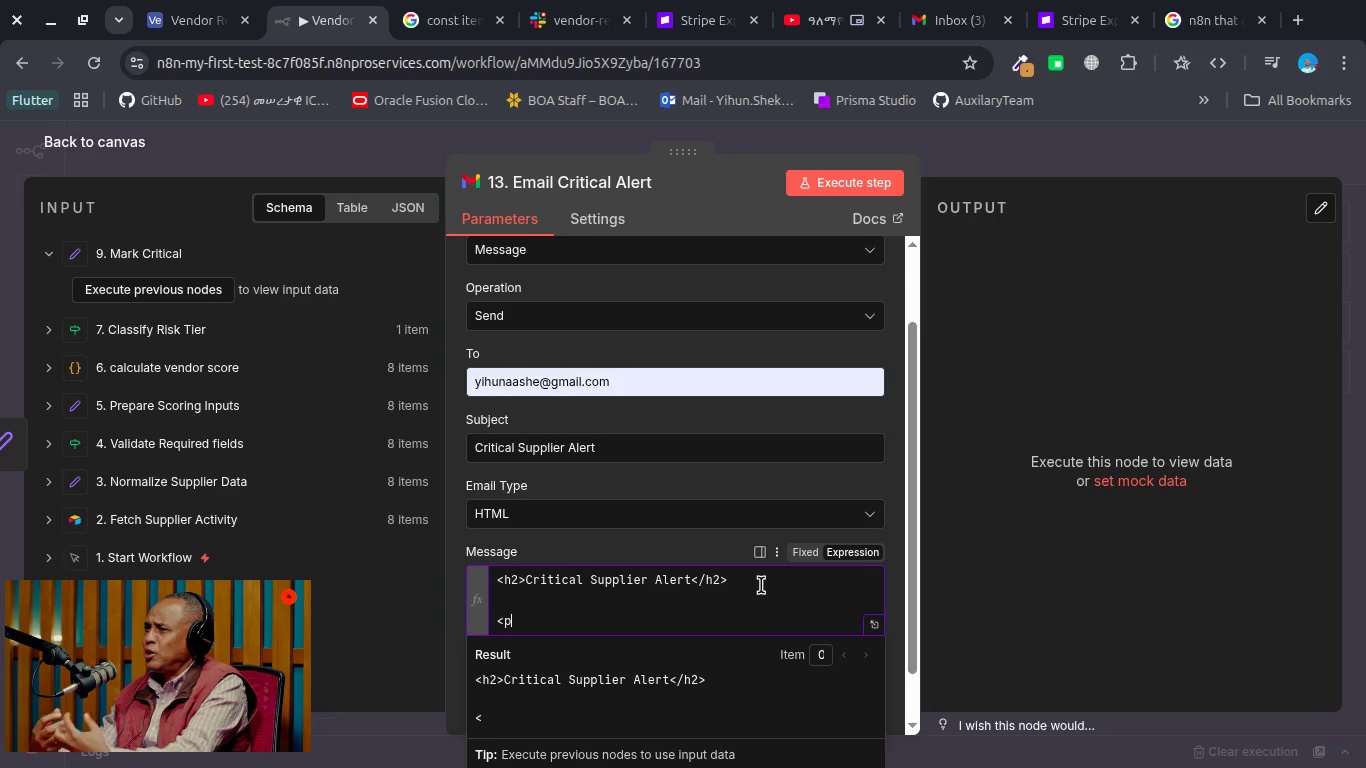 
key(Shift+Period)
 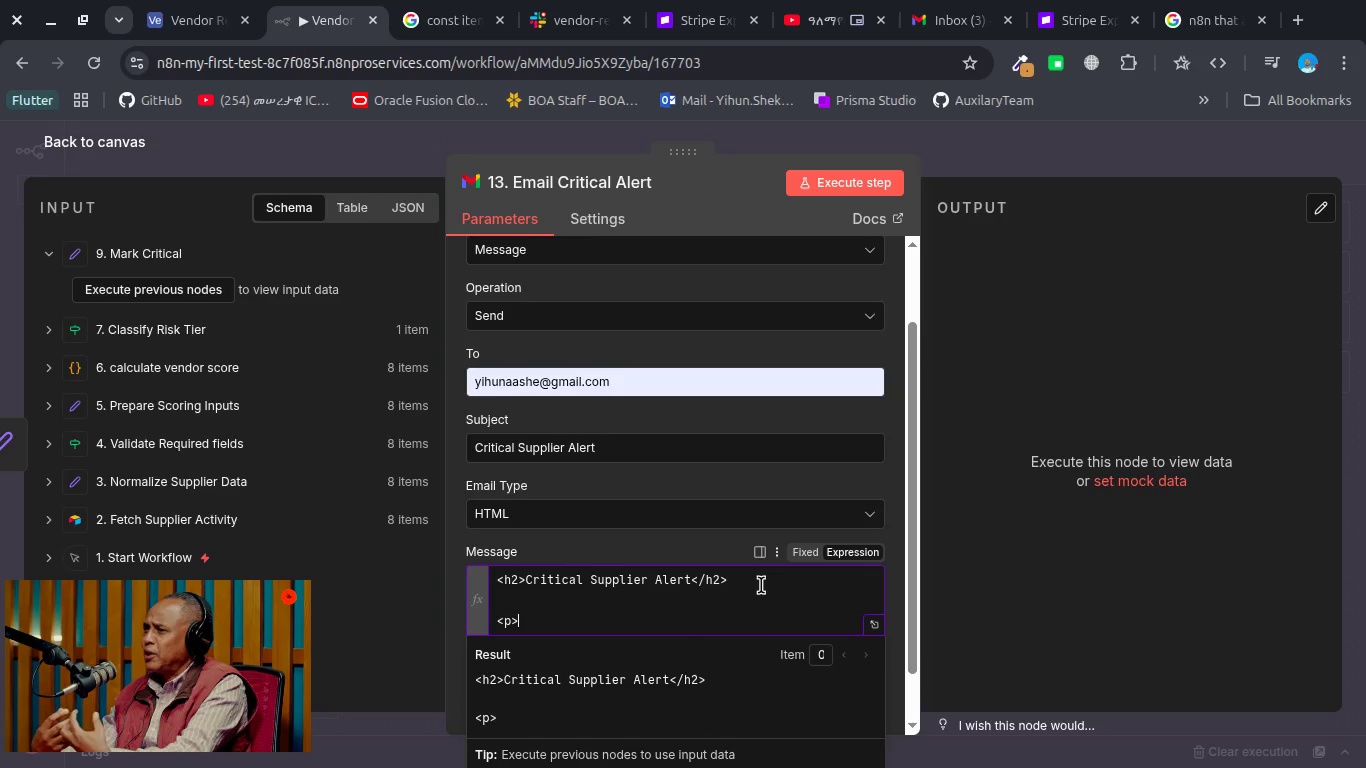 
key(Shift+ShiftRight)
 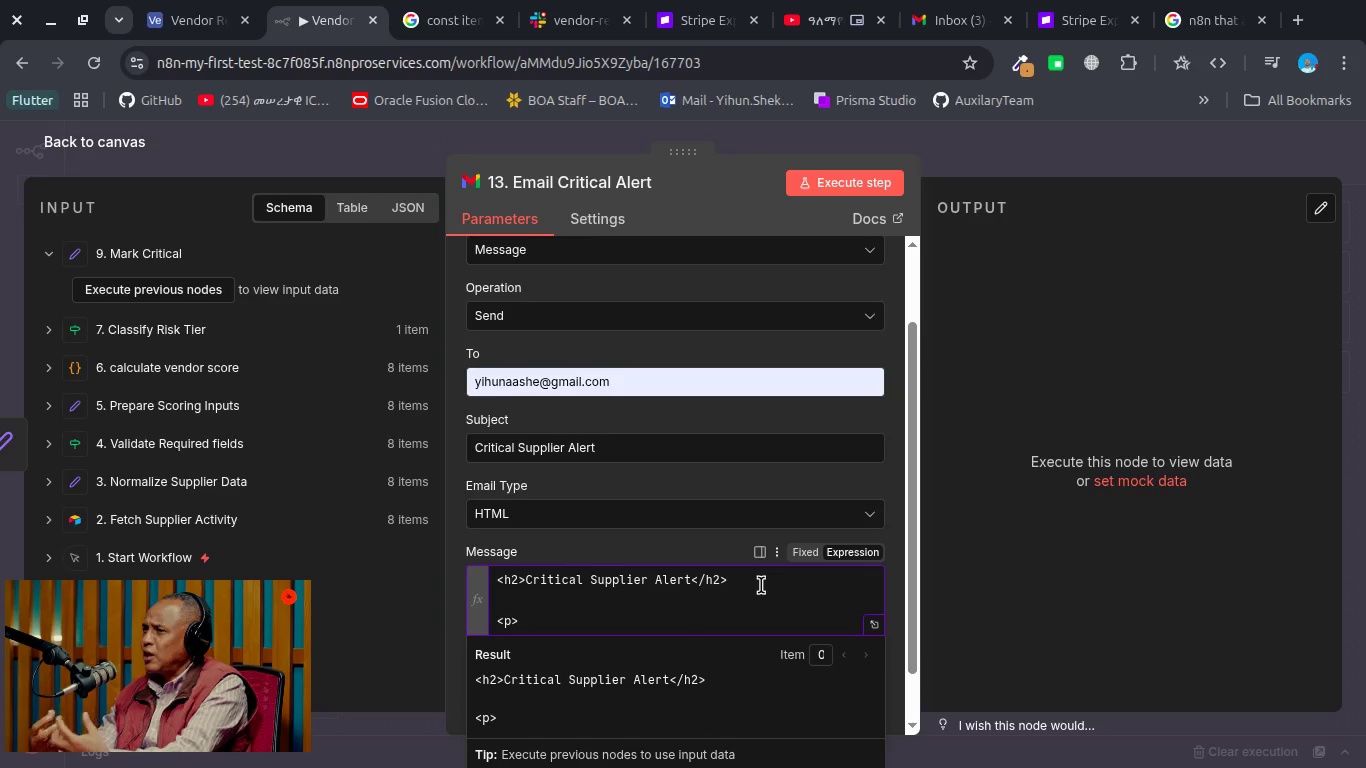 
key(Shift+ShiftRight)
 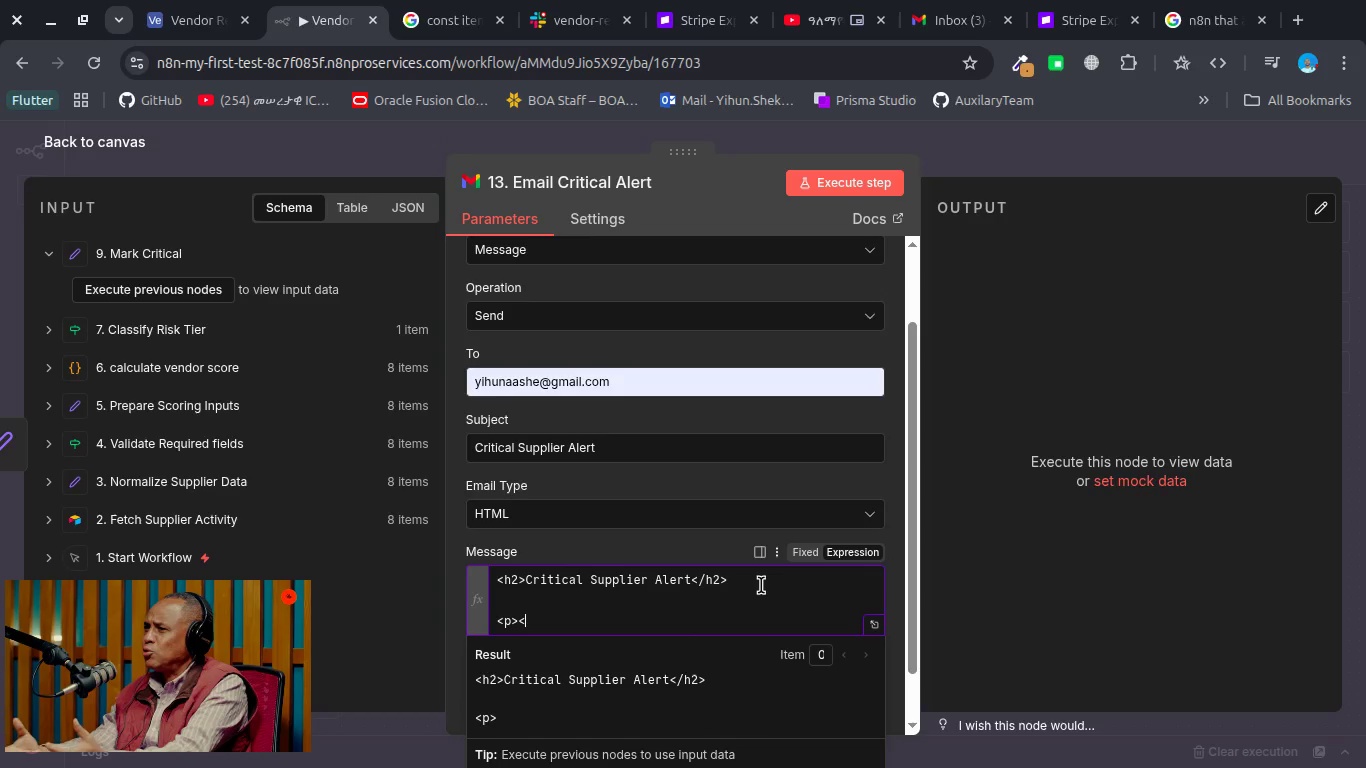 
key(Shift+Comma)
 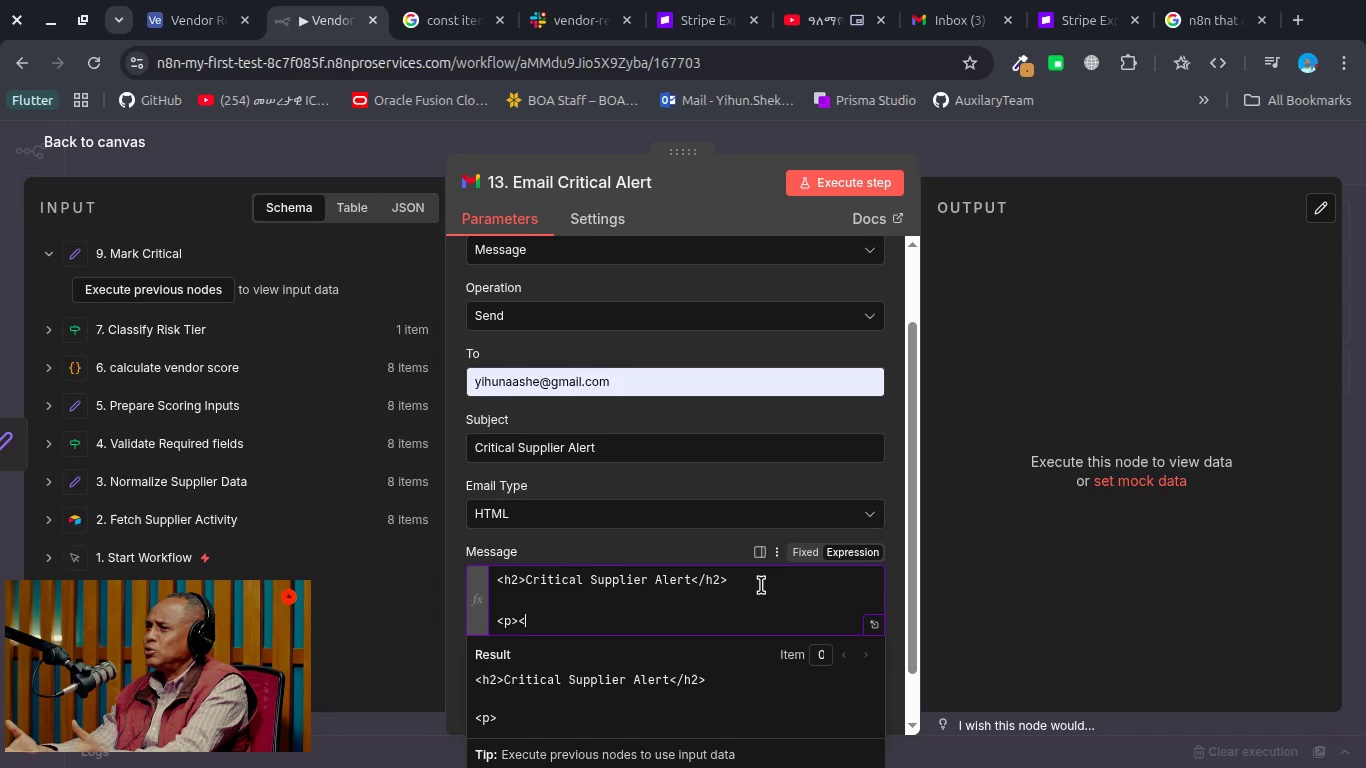 
key(Slash)
 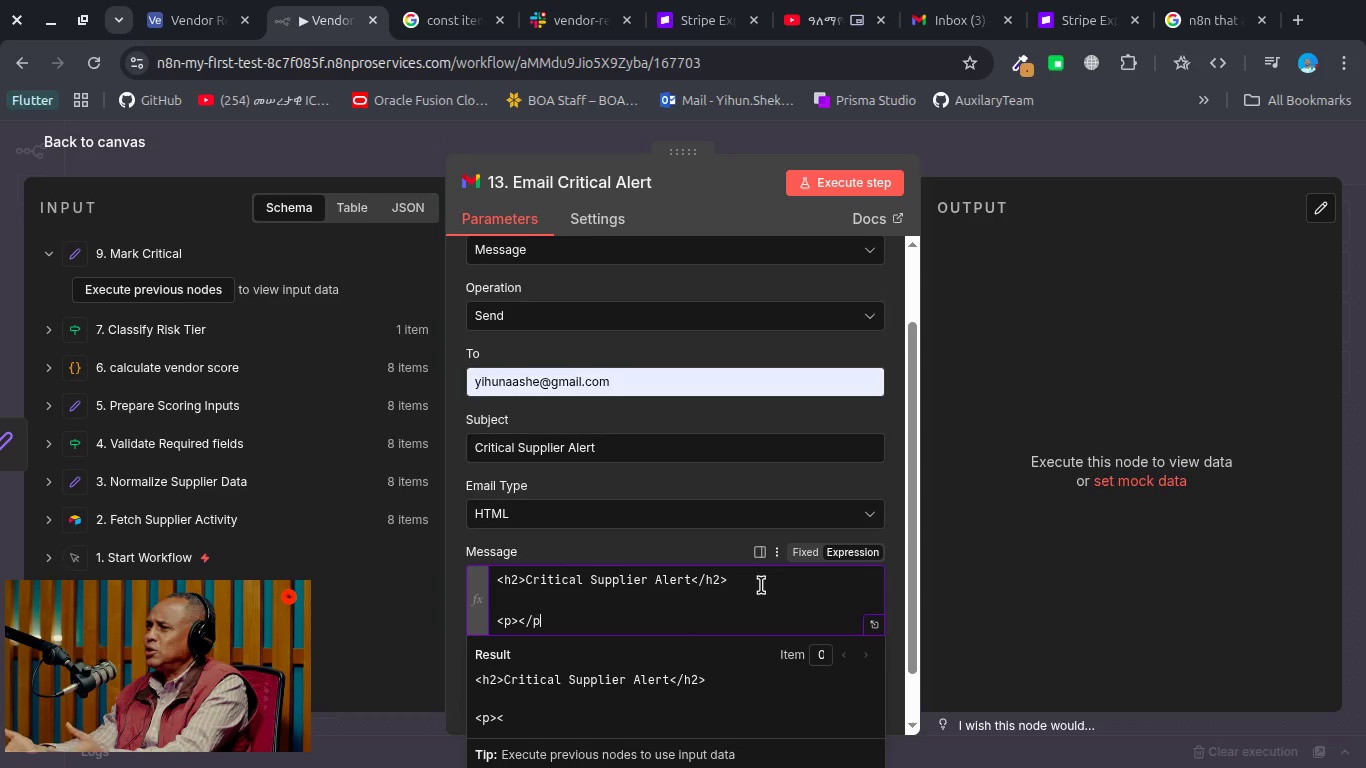 
key(P)
 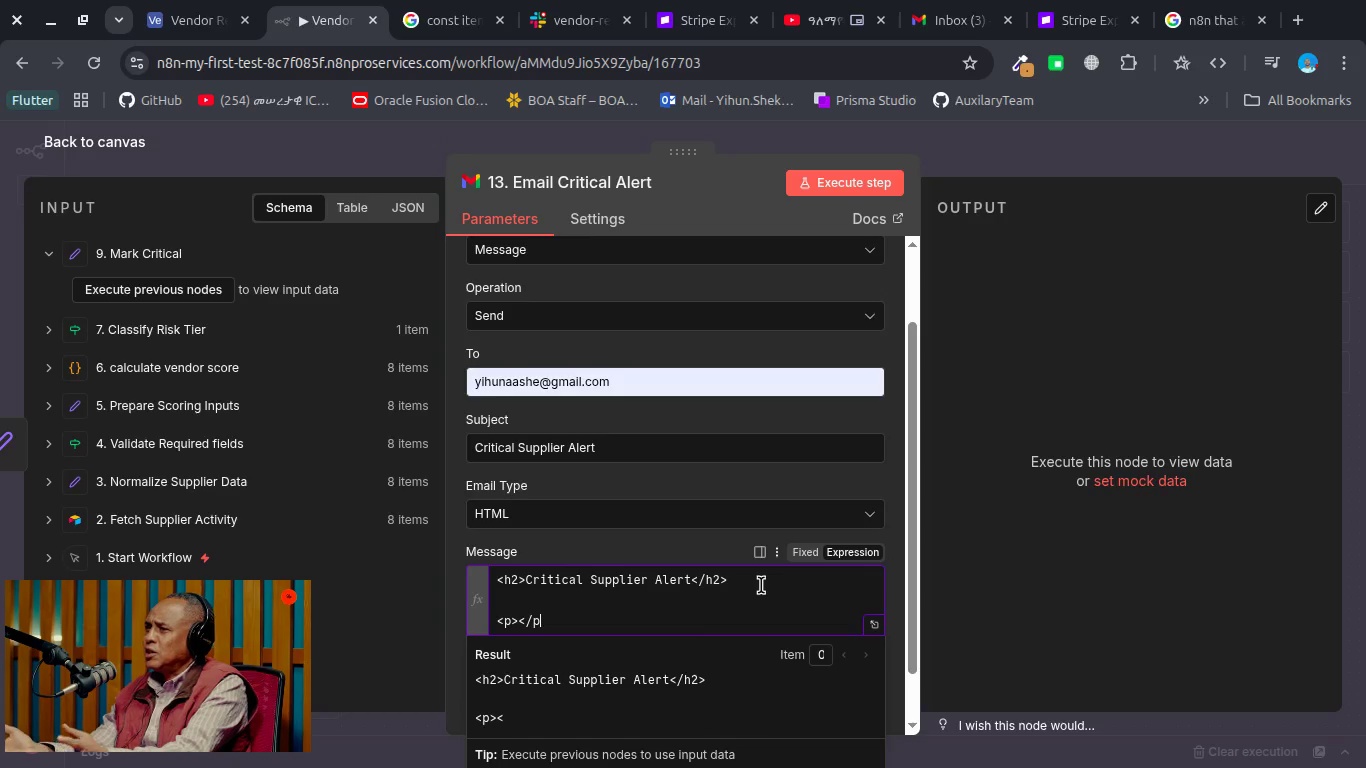 
key(Shift+ShiftRight)
 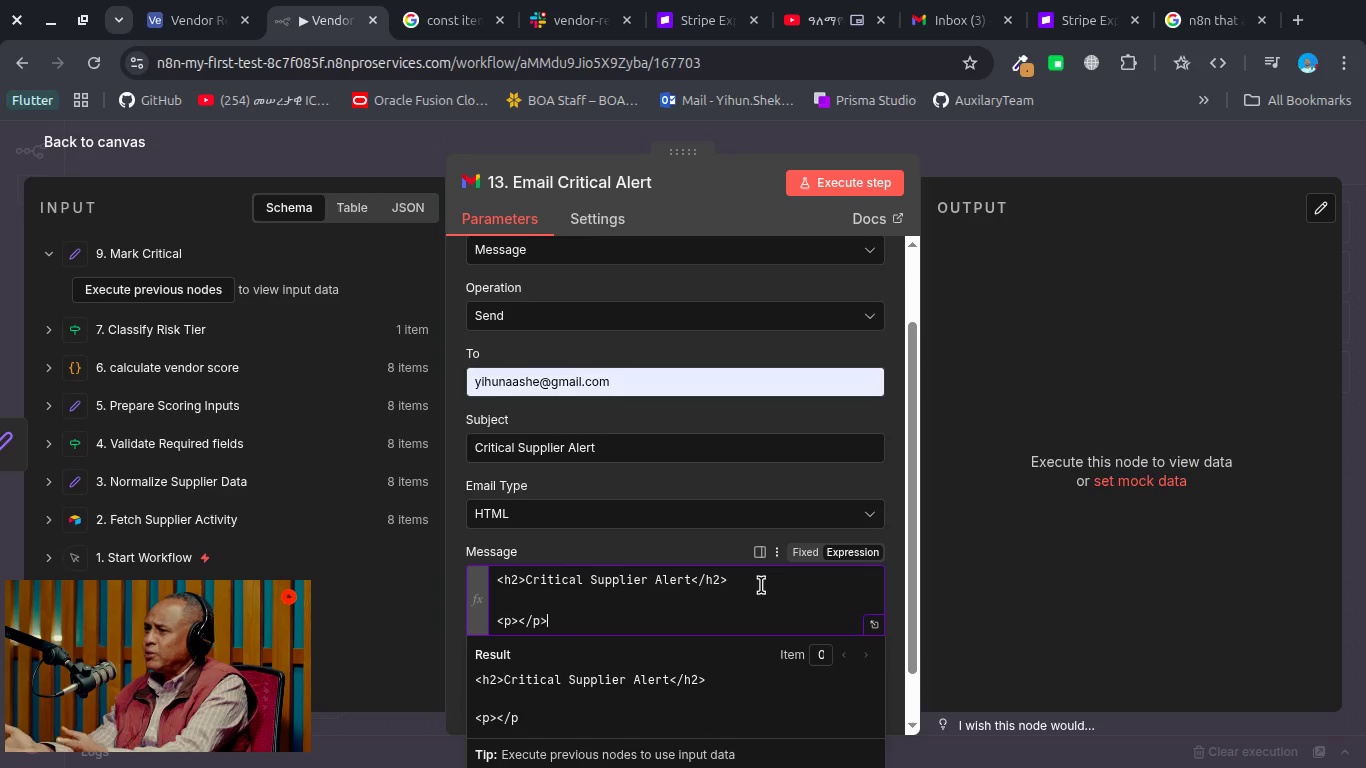 
key(Shift+Period)
 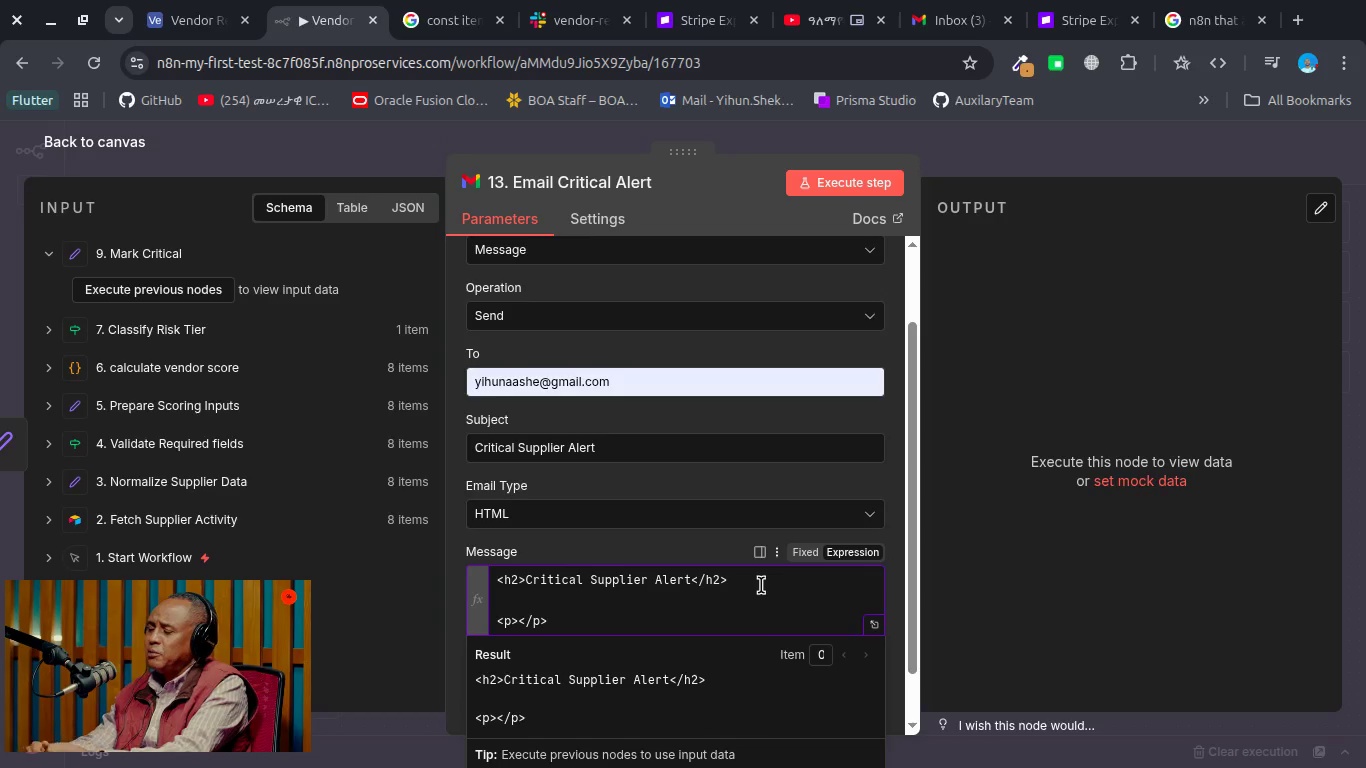 
key(Control+ArrowLeft)
 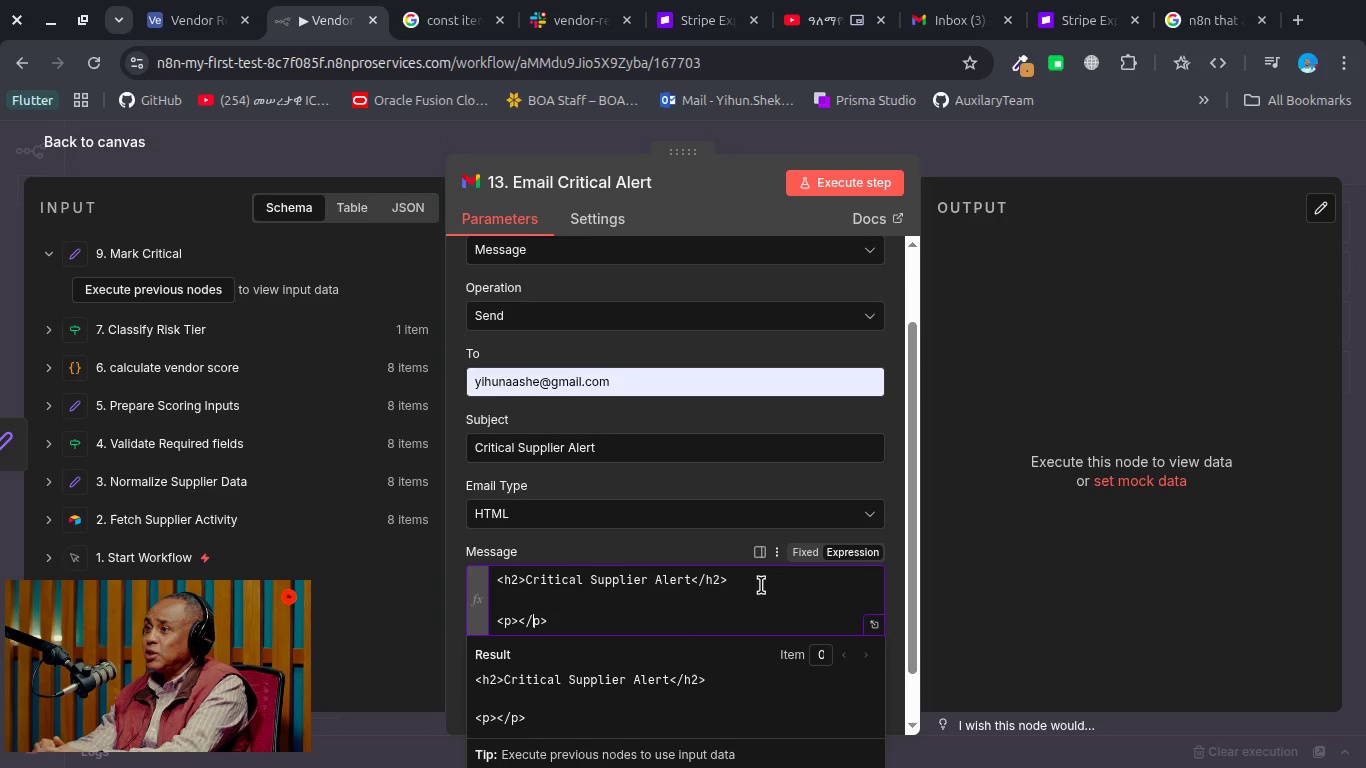 
key(ArrowLeft)
 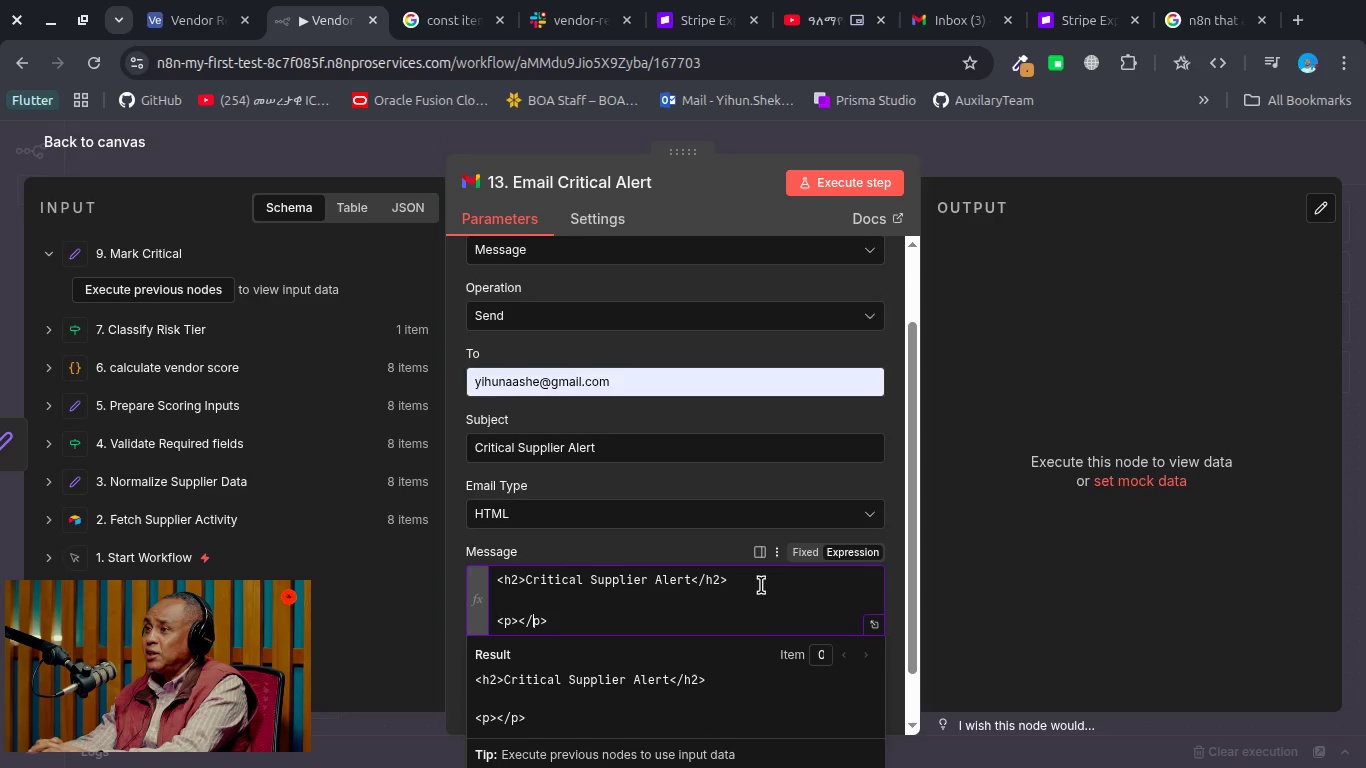 
key(Control+ArrowLeft)
 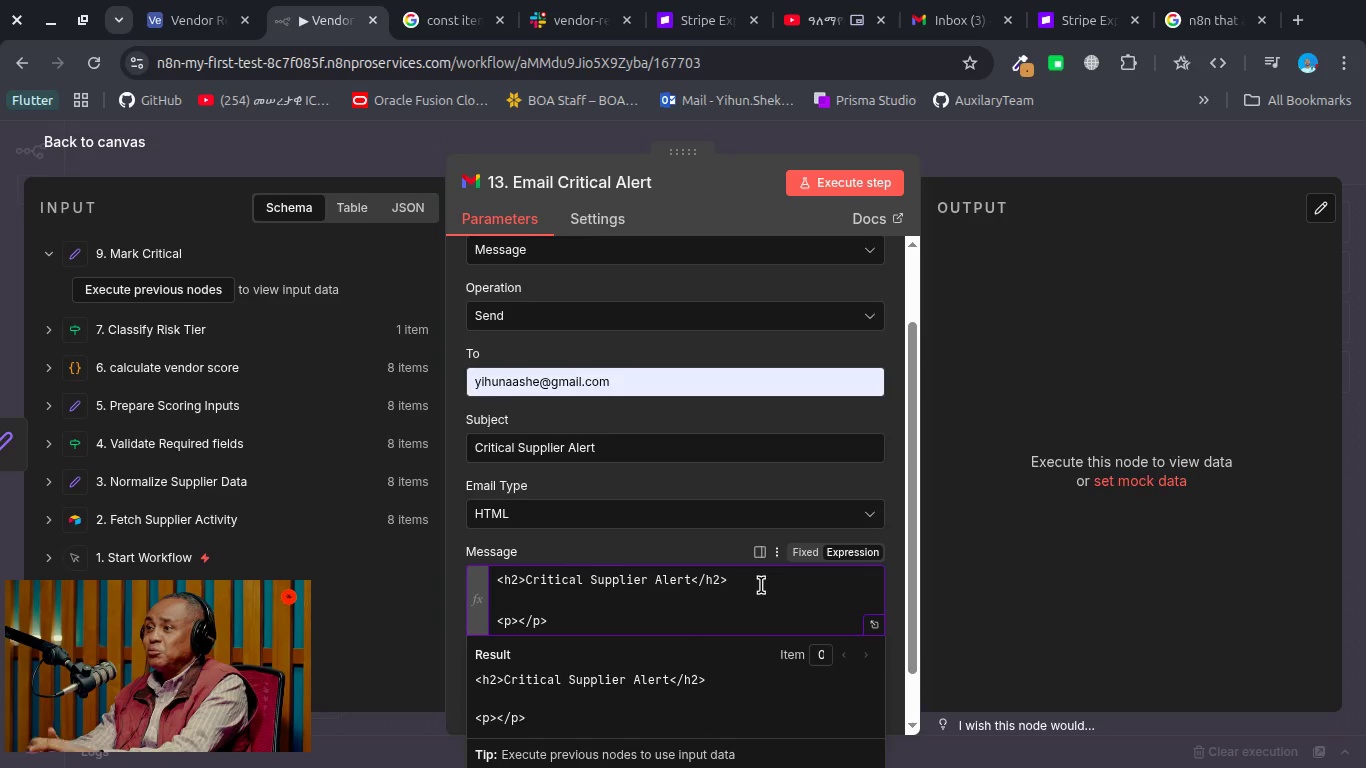 
key(Control+ArrowLeft)
 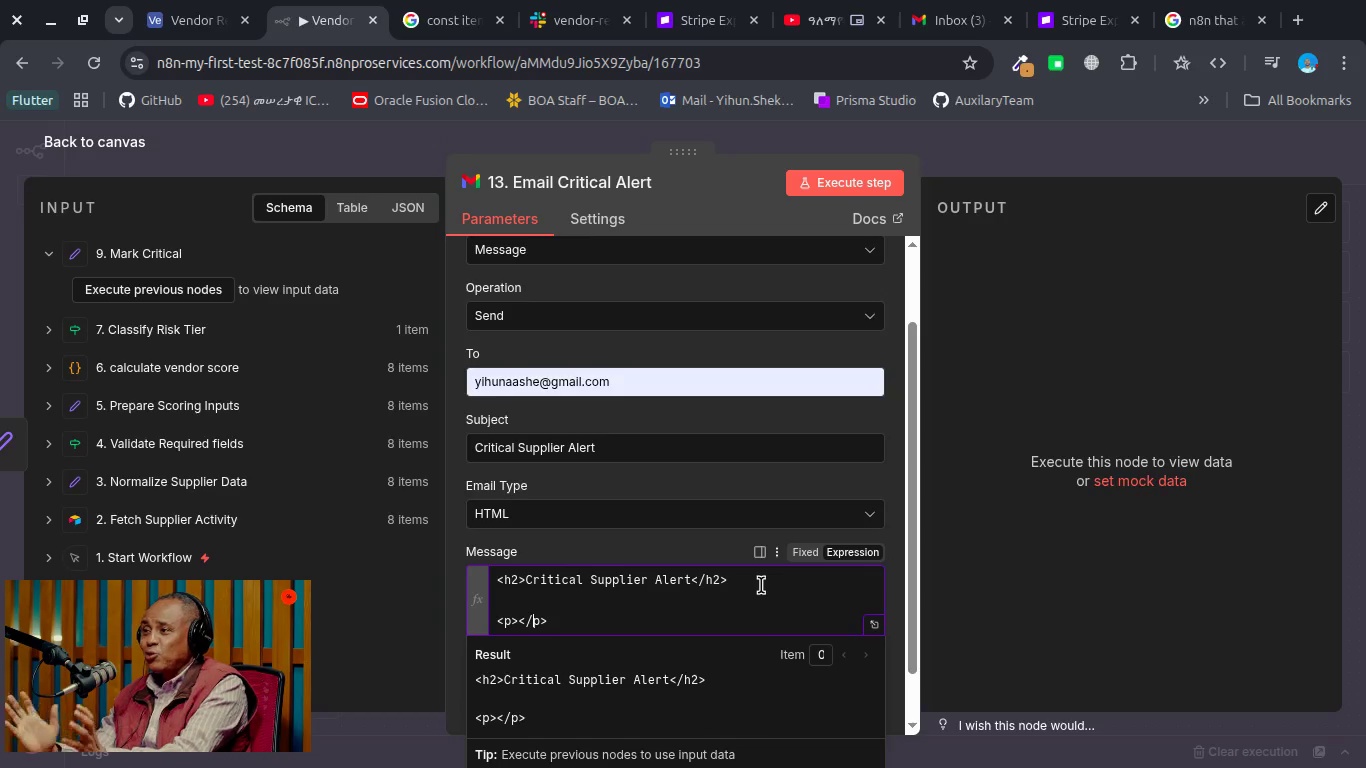 
key(ArrowLeft)
 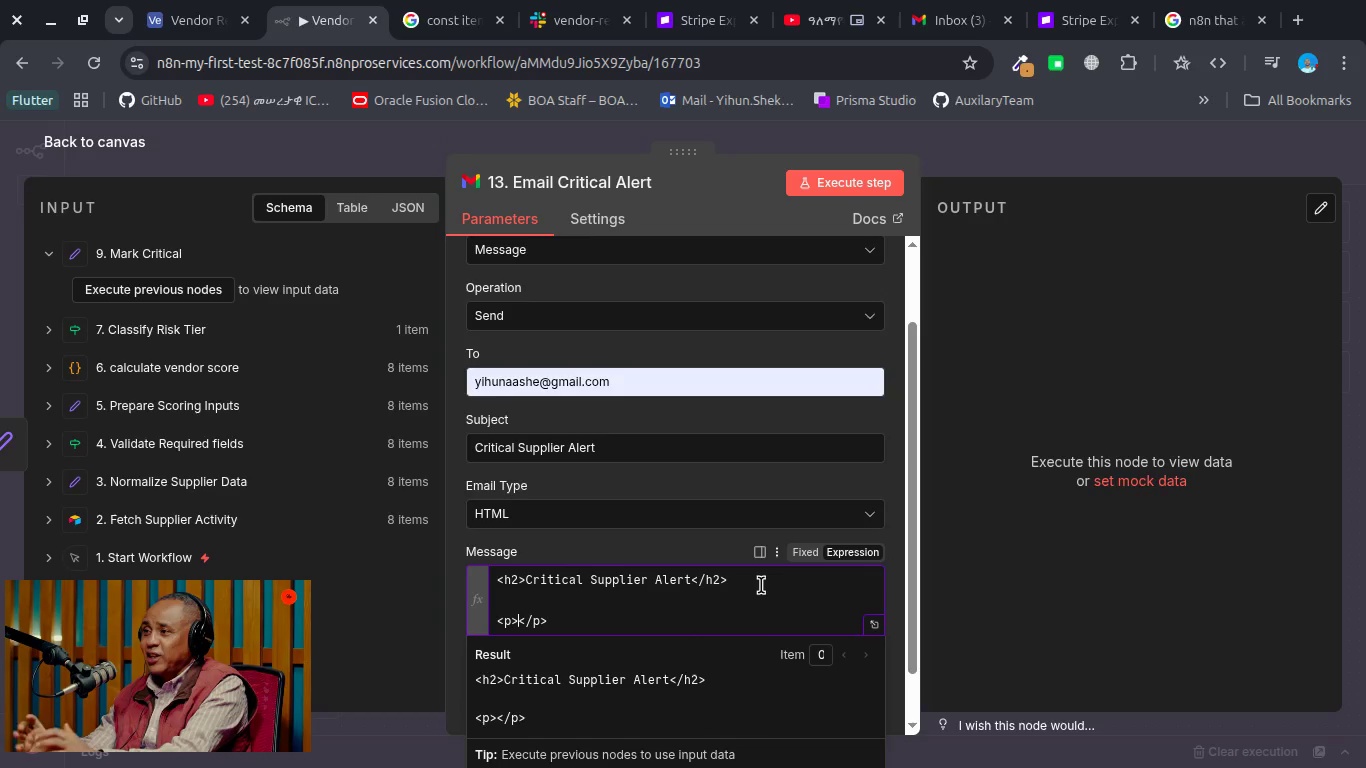 
key(ArrowLeft)
 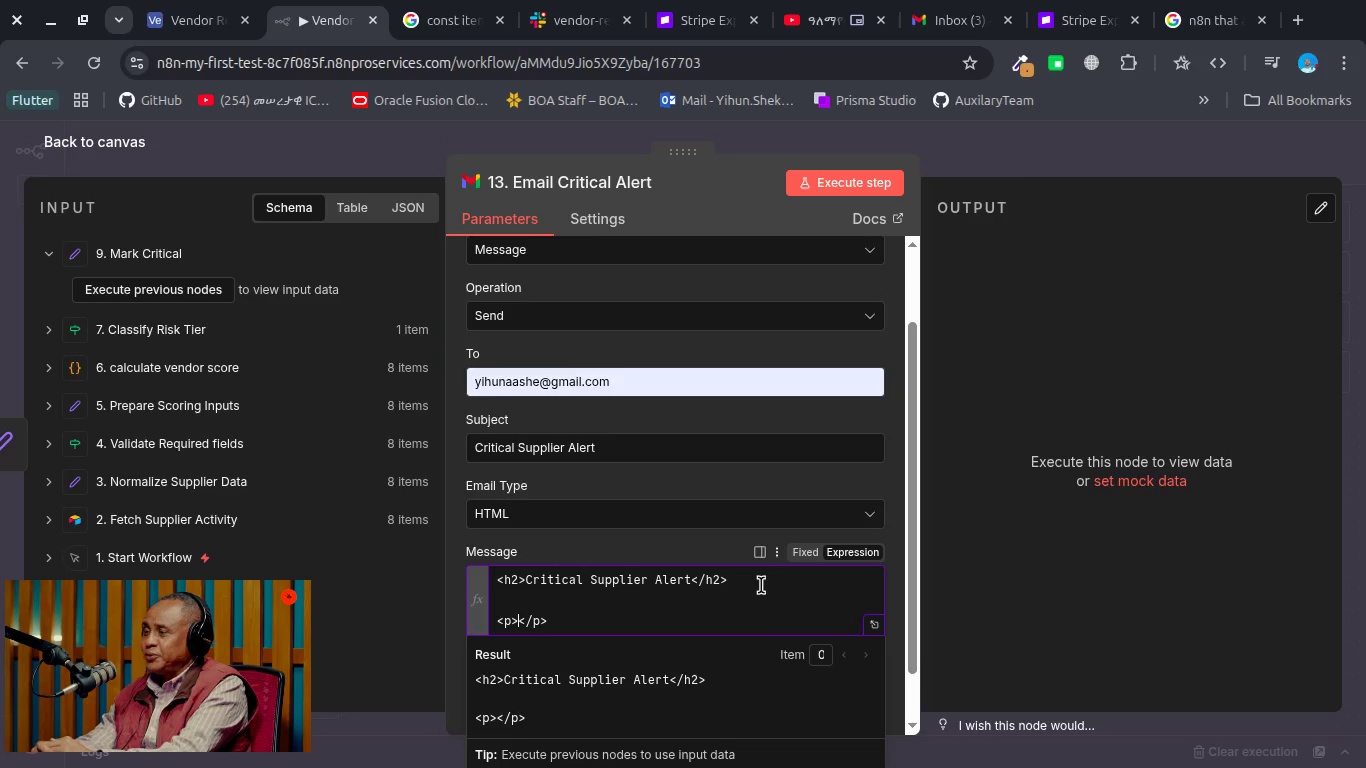 
type(<strong></strong>)
 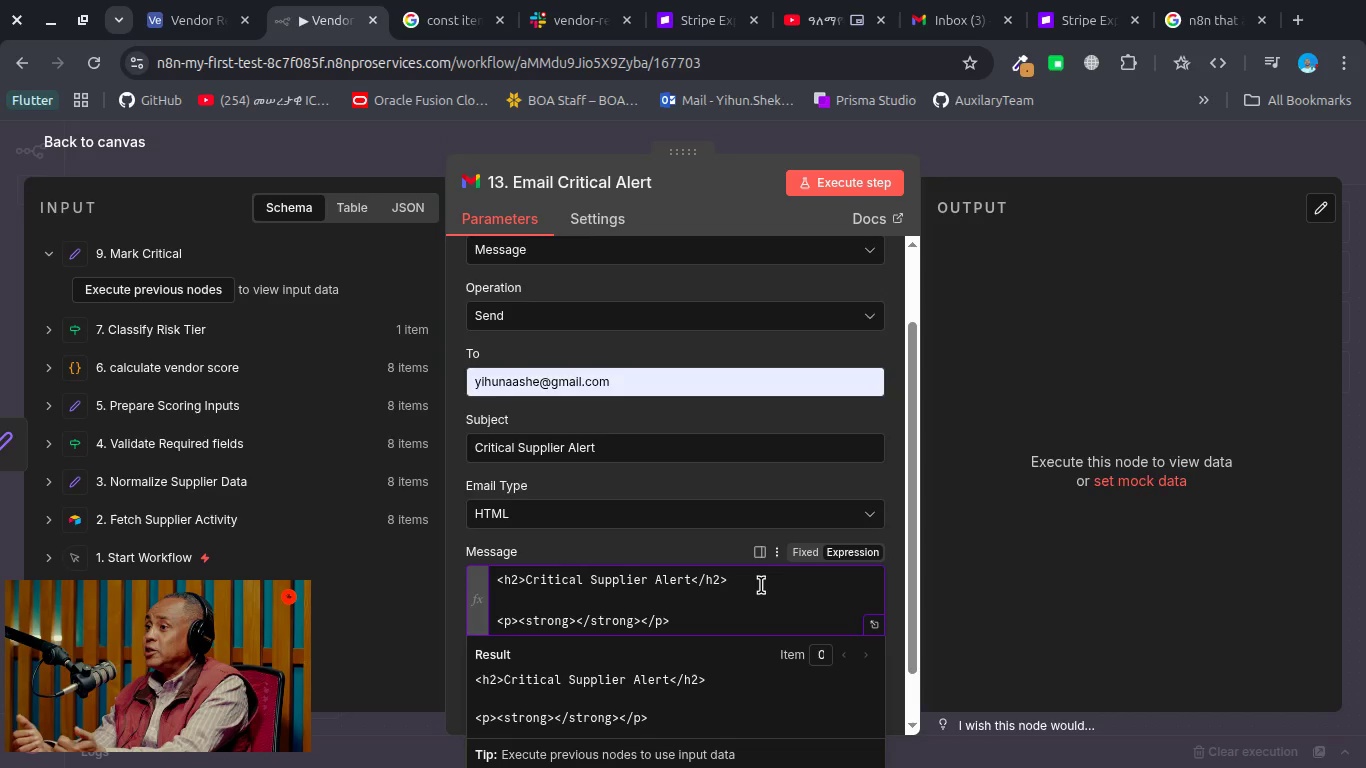 
key(ArrowDown)
 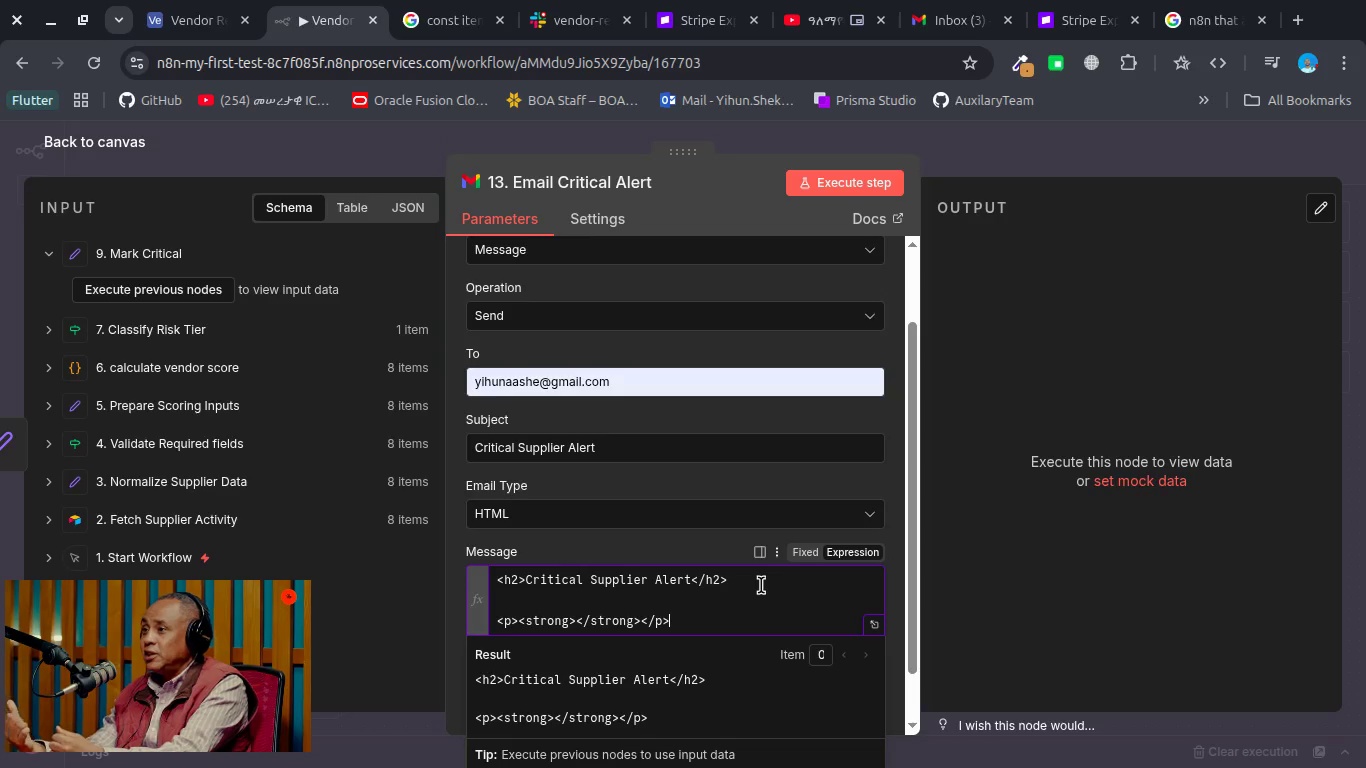 
key(ArrowDown)
 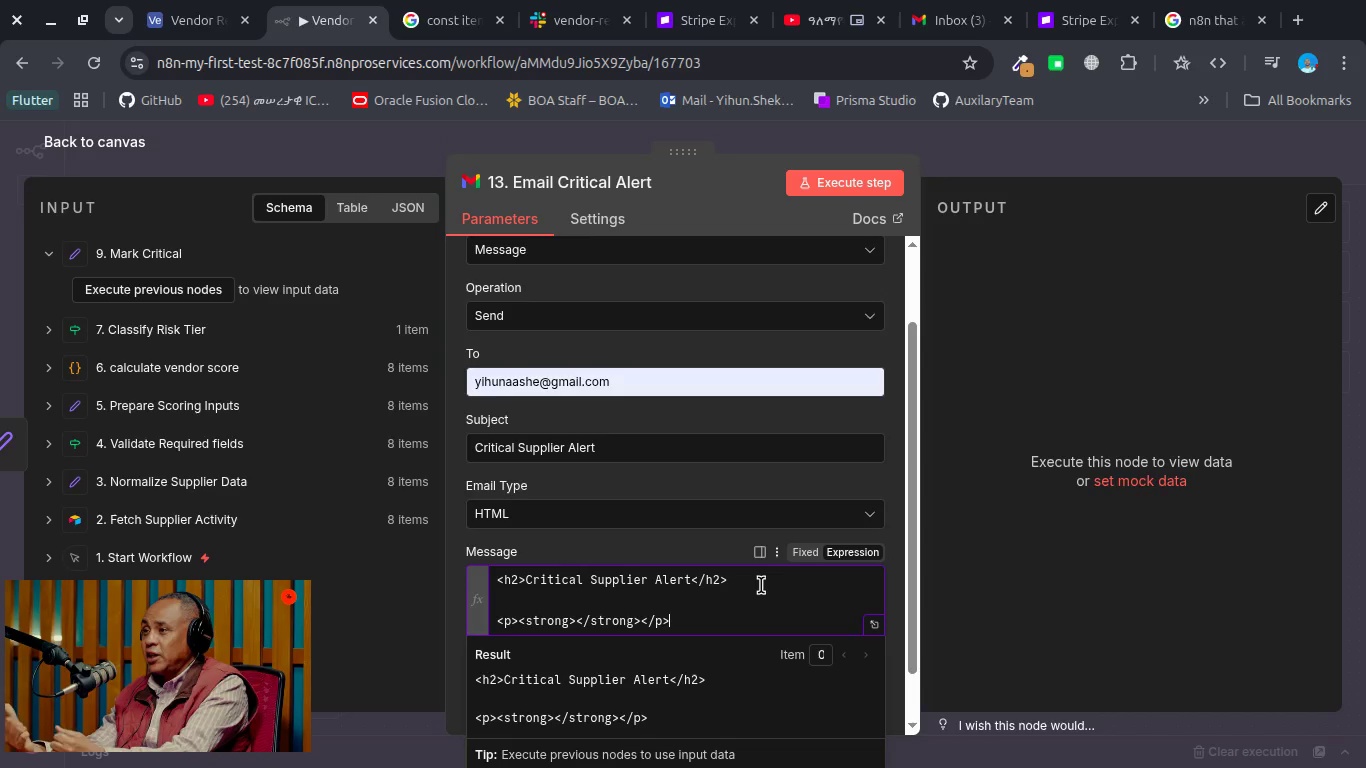 
key(ArrowRight)
 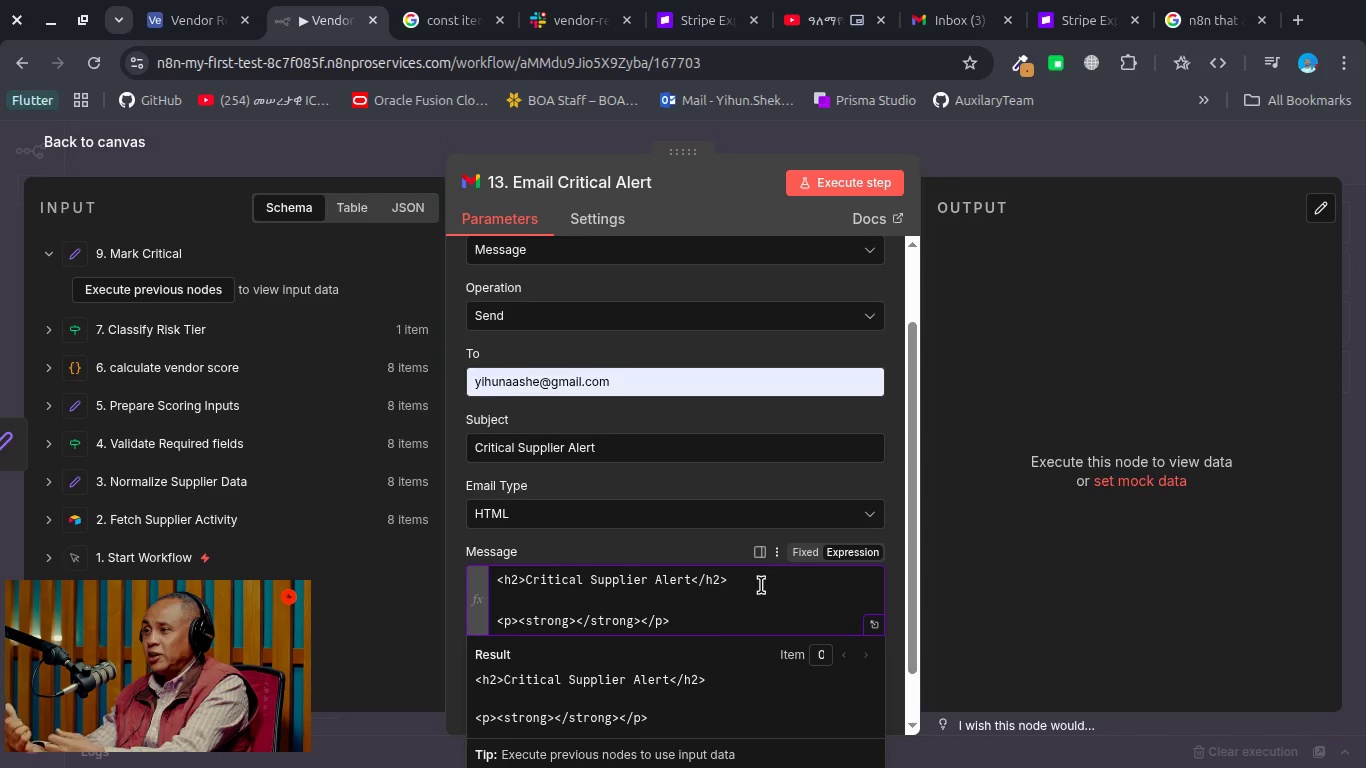 
key(ArrowRight)
 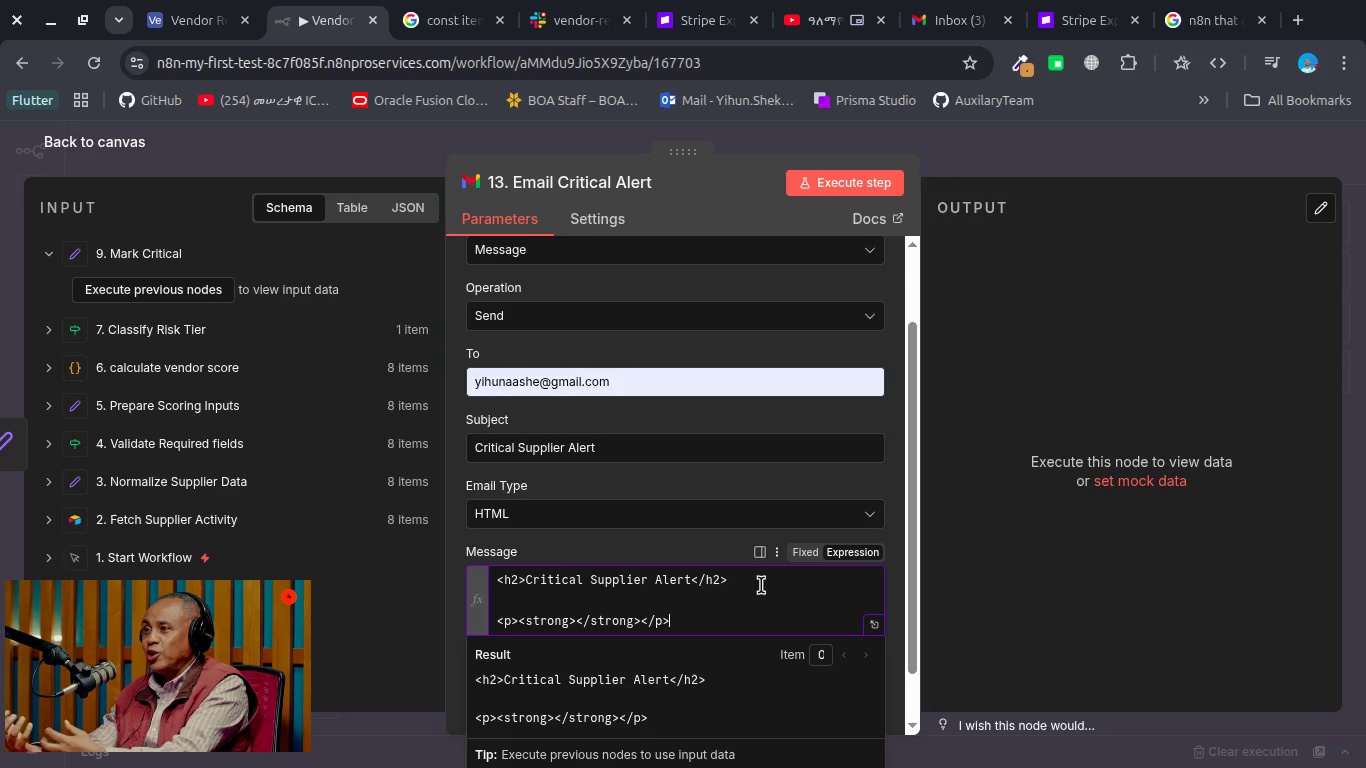 
key(ArrowLeft)
 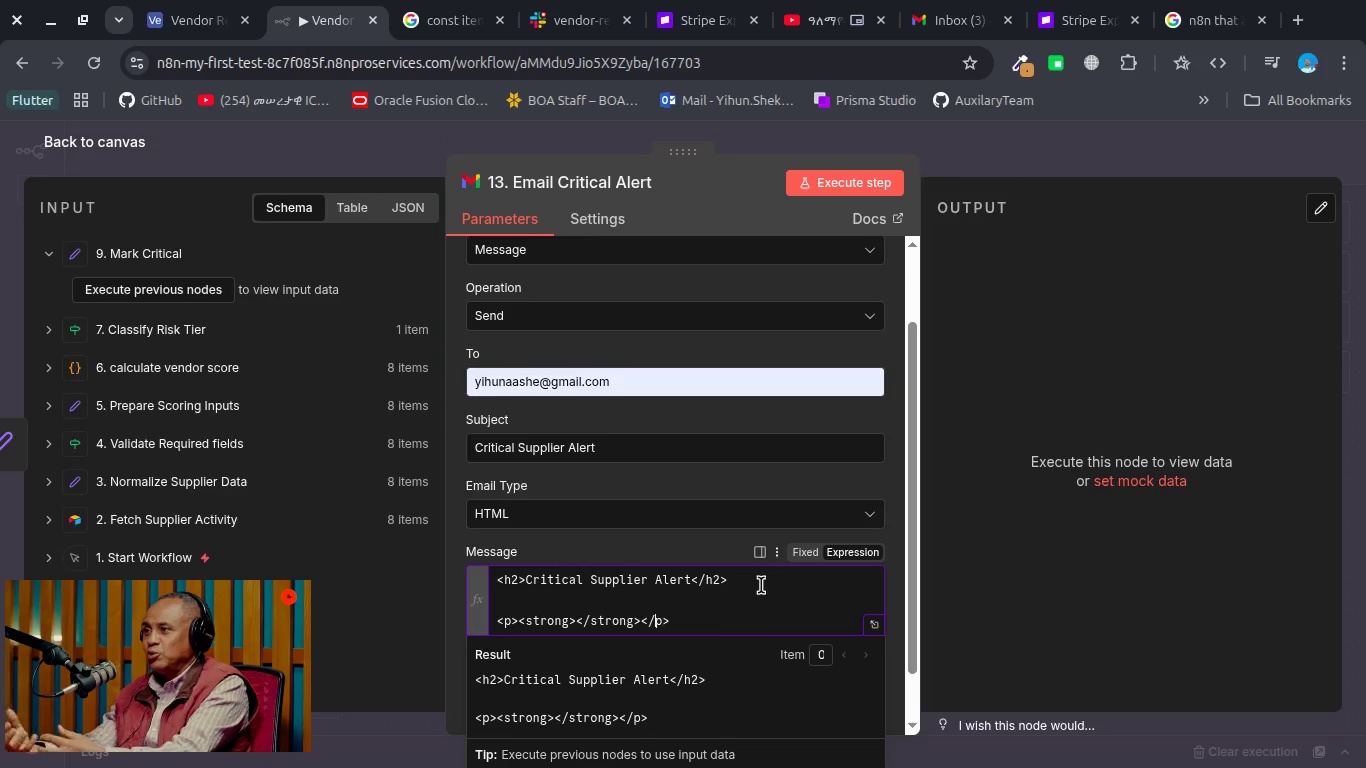 
key(ArrowLeft)
 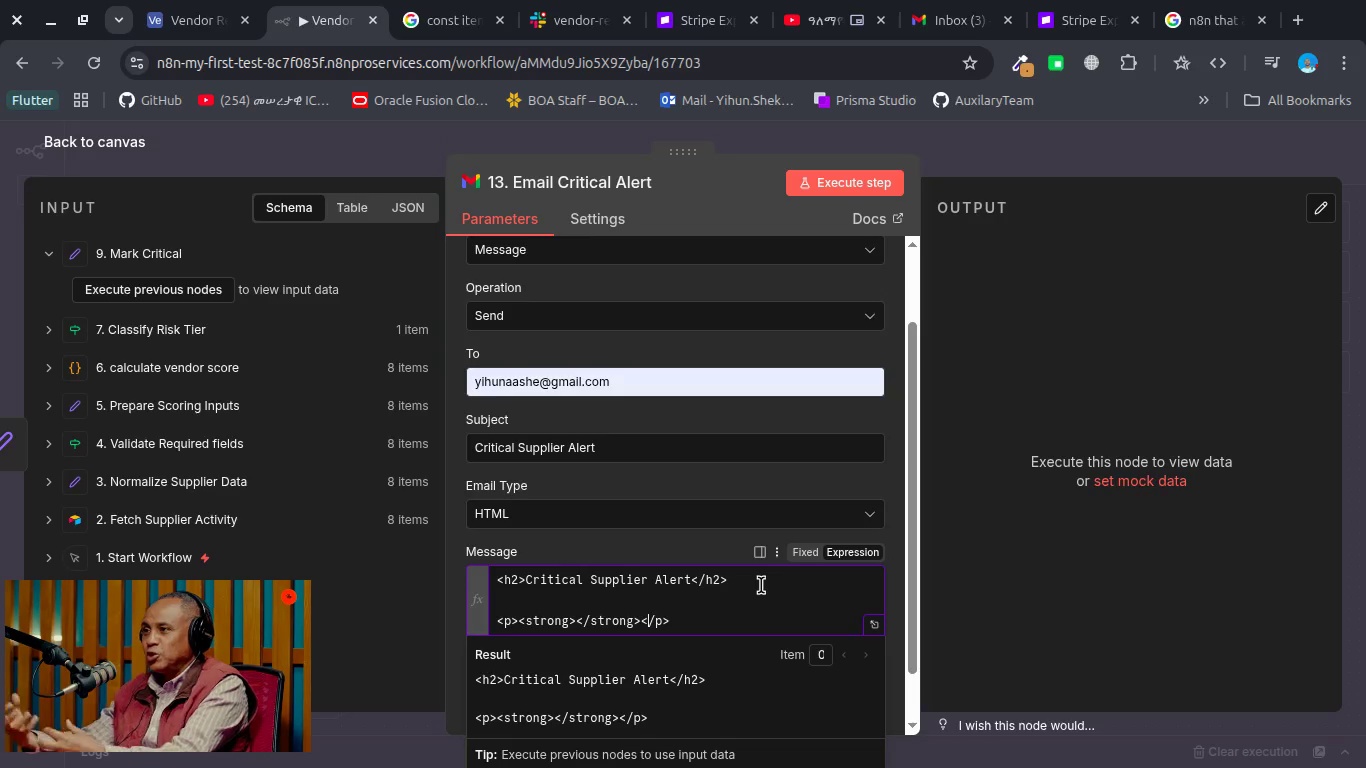 
hold_key(key=ArrowLeft, duration=0.85)
 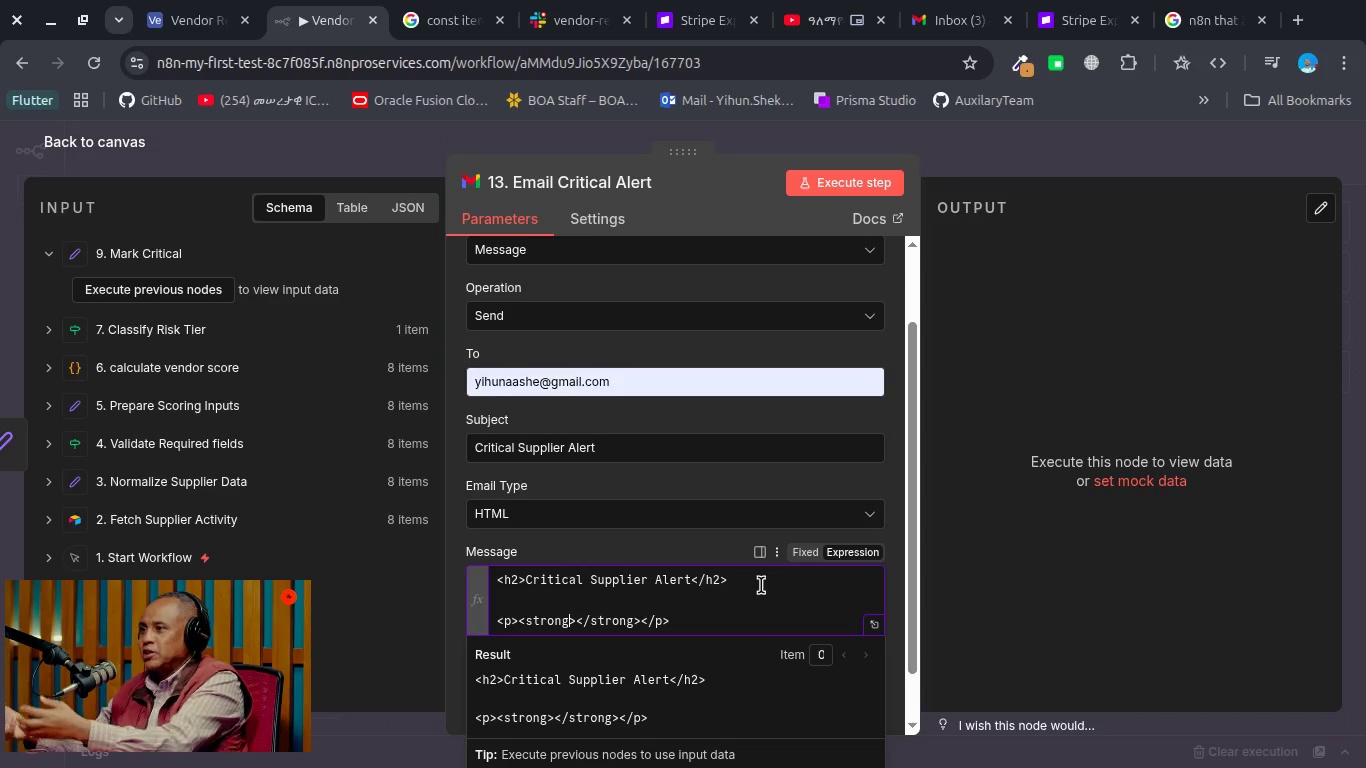 
key(ArrowRight)
 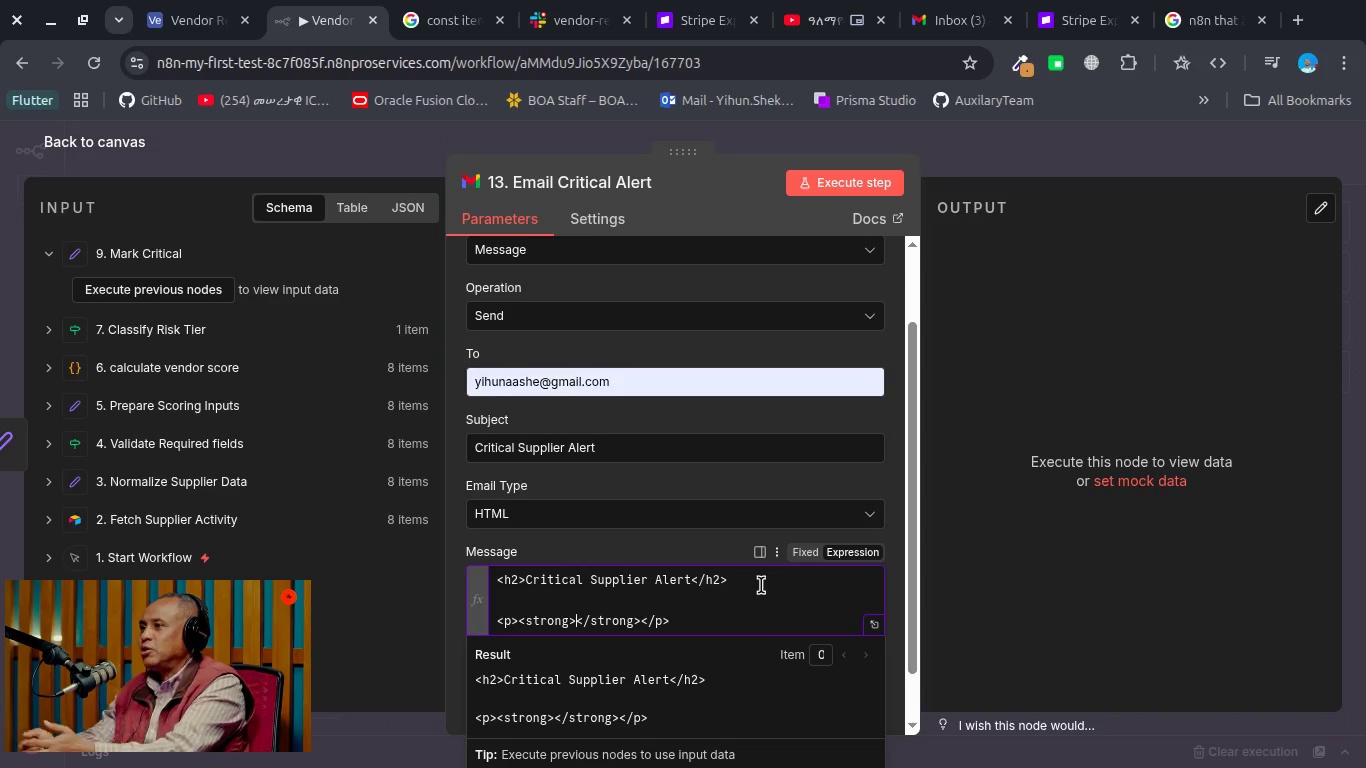 
key(ArrowRight)
 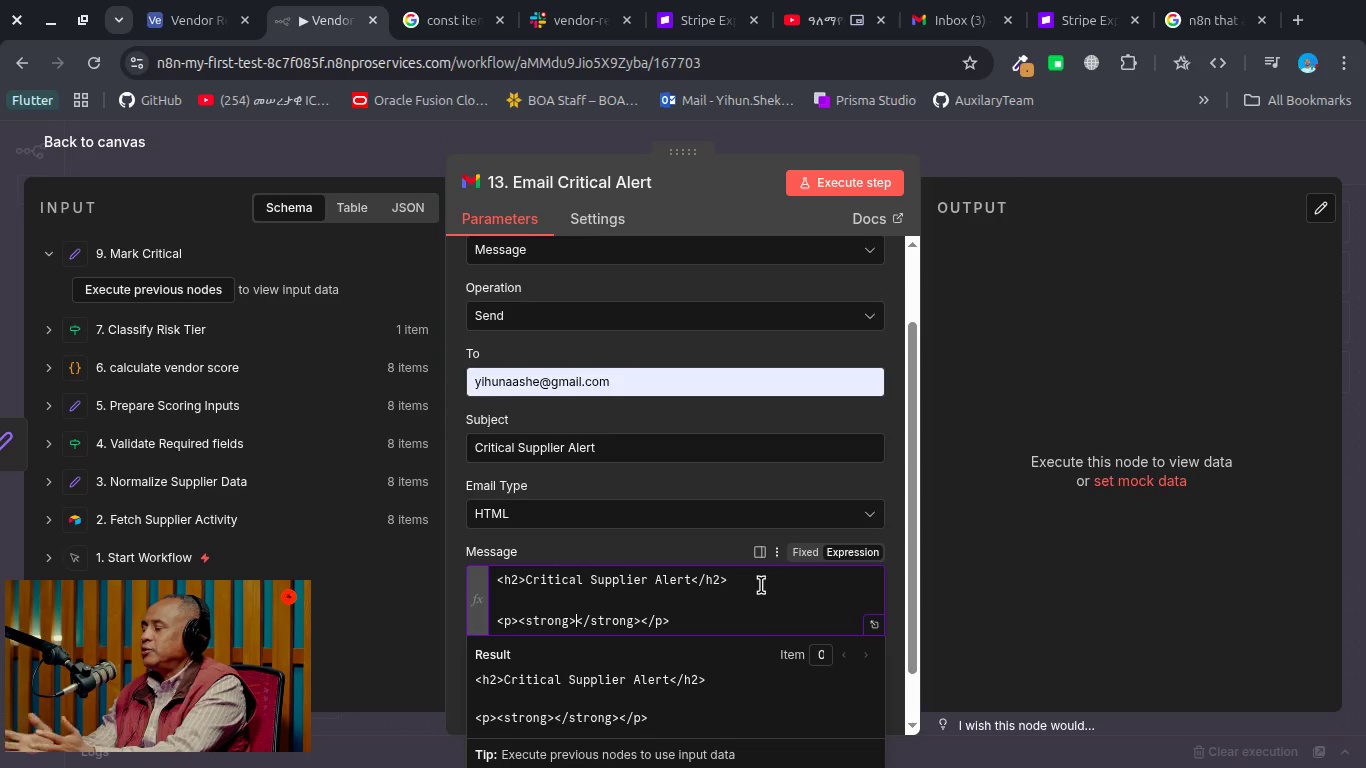 
type(Supplier)
 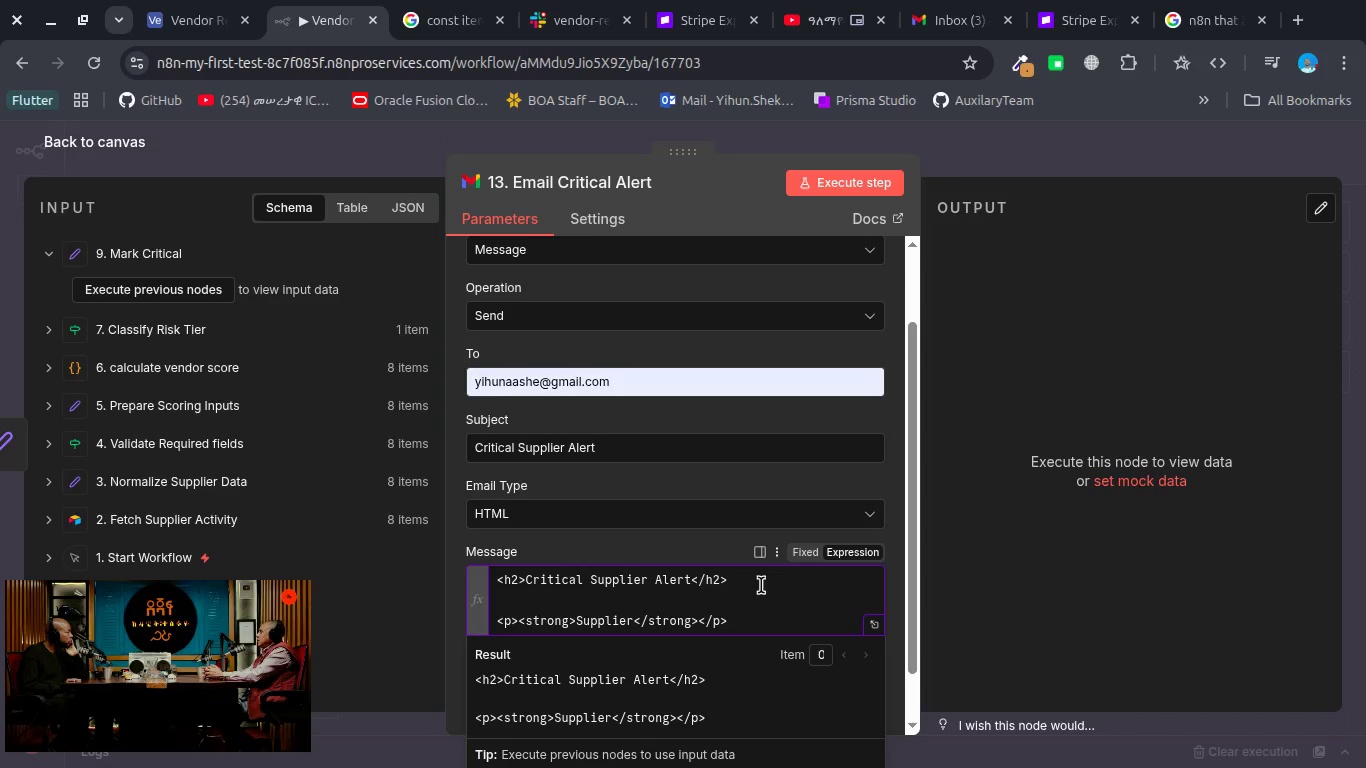 
wait(8.17)
 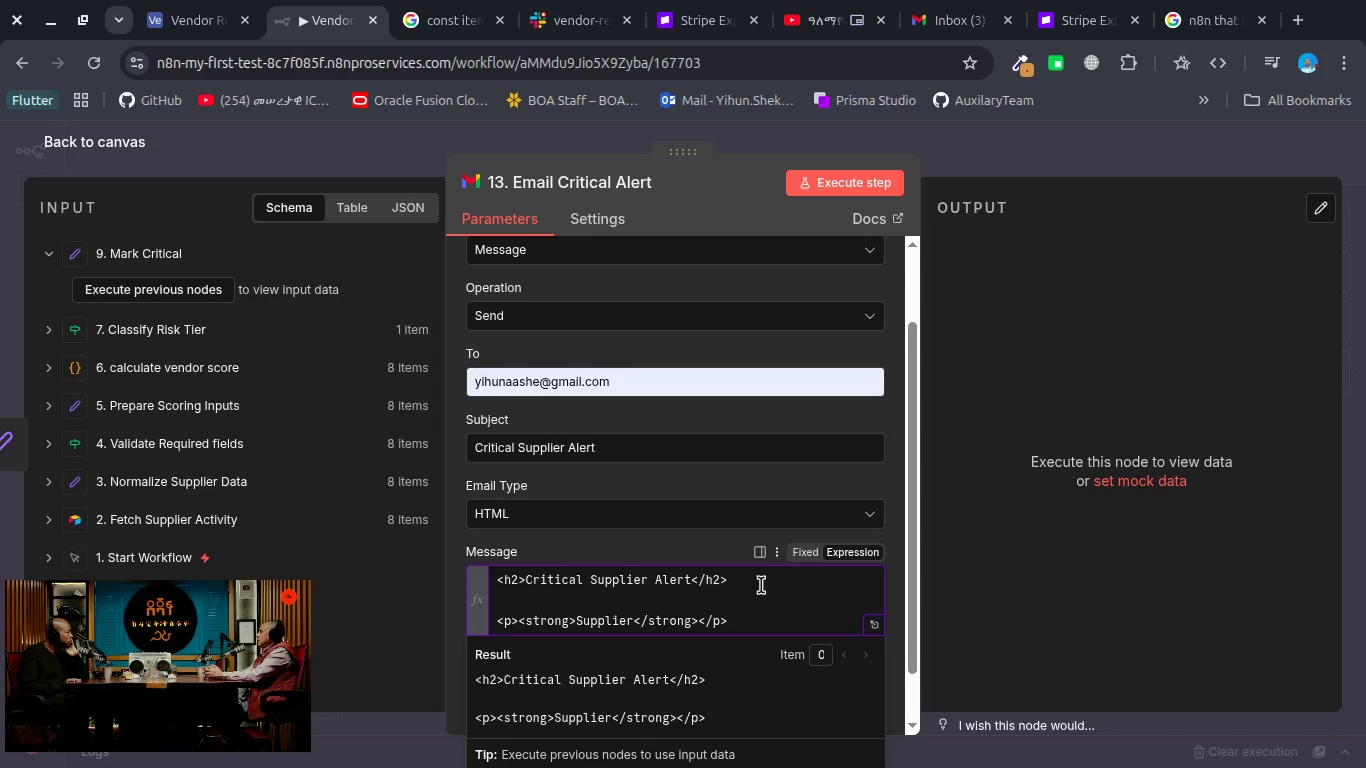 
type( ID:)
 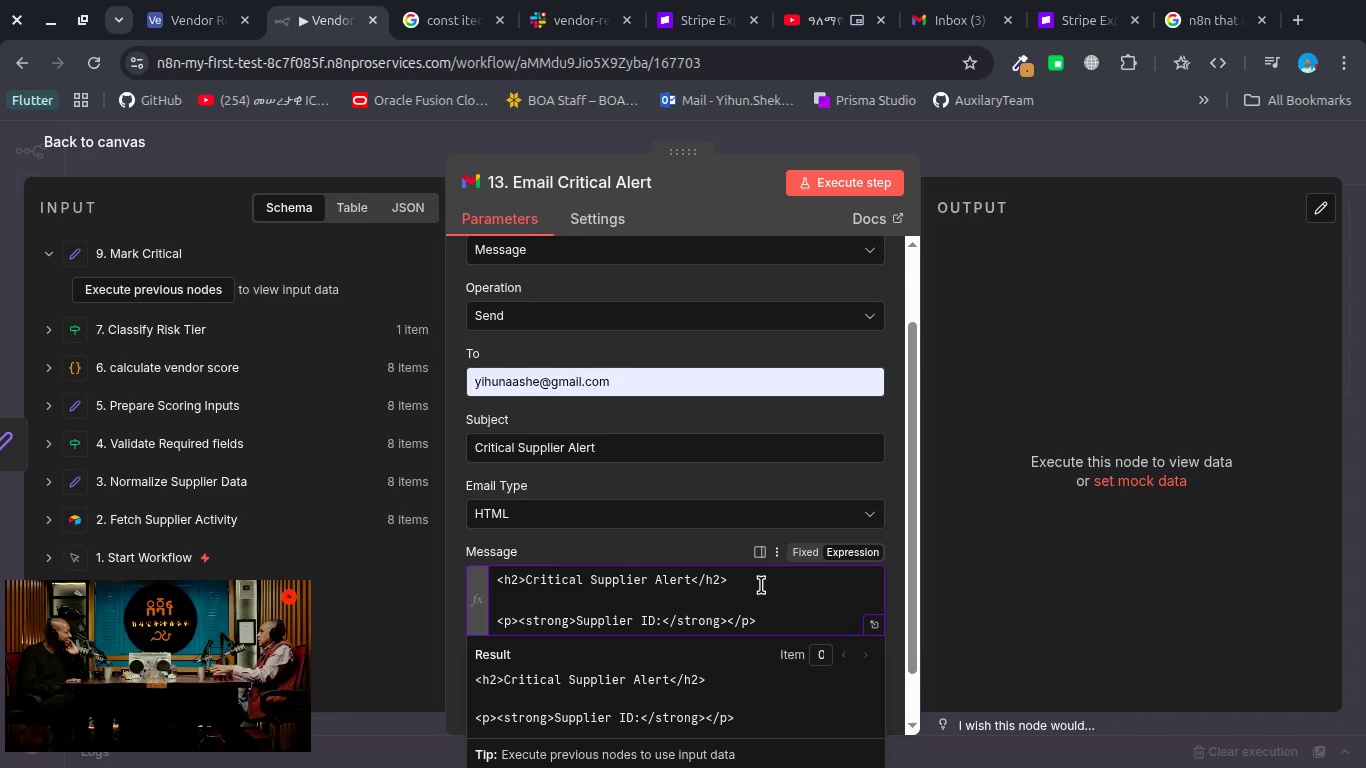 
wait(5.41)
 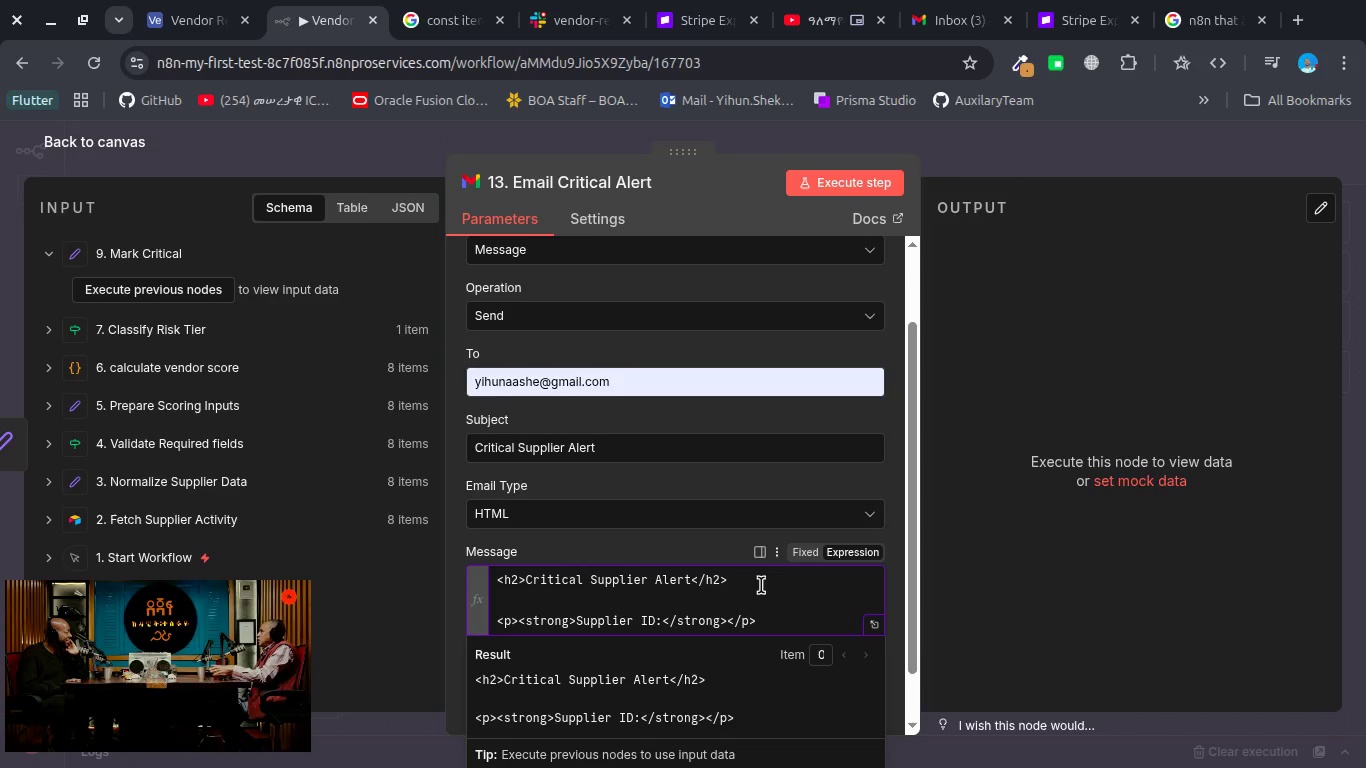 
mouse_move([222, 286])
 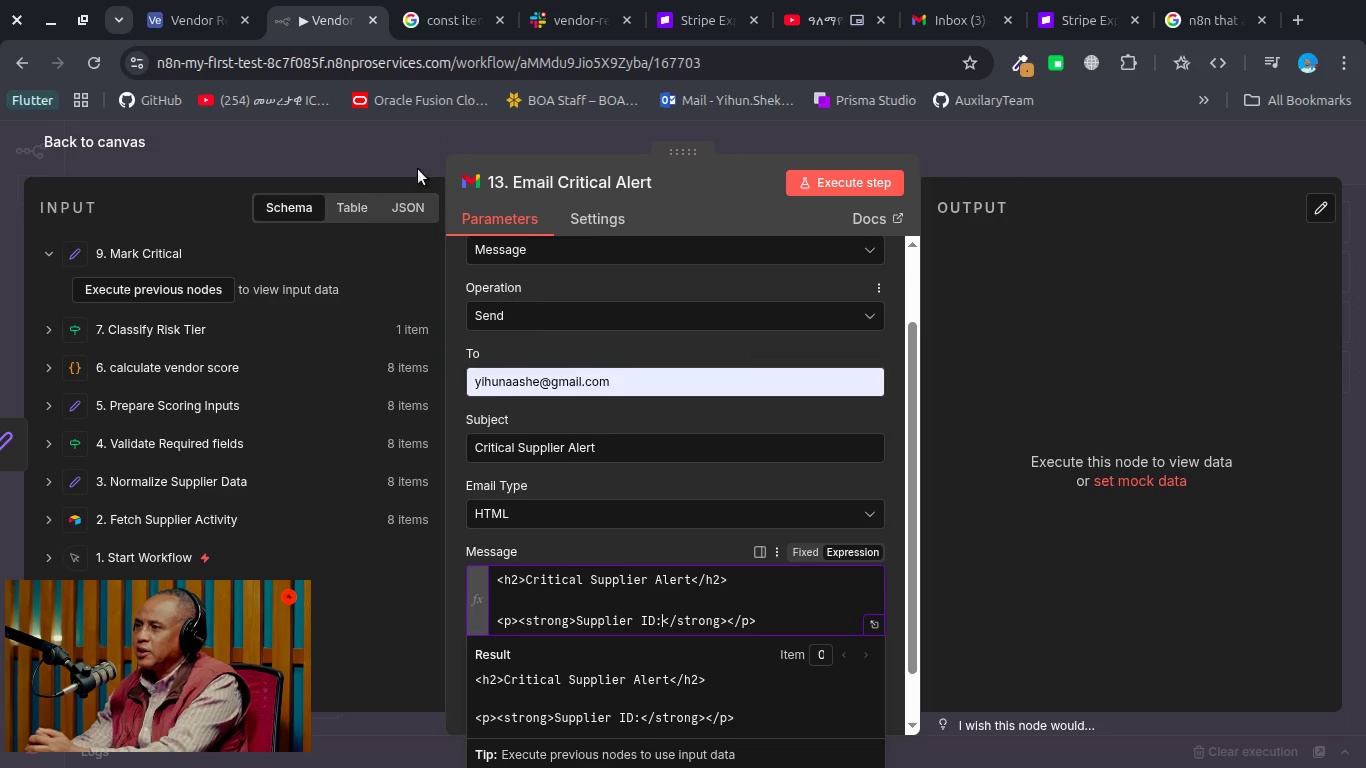 
left_click([394, 143])
 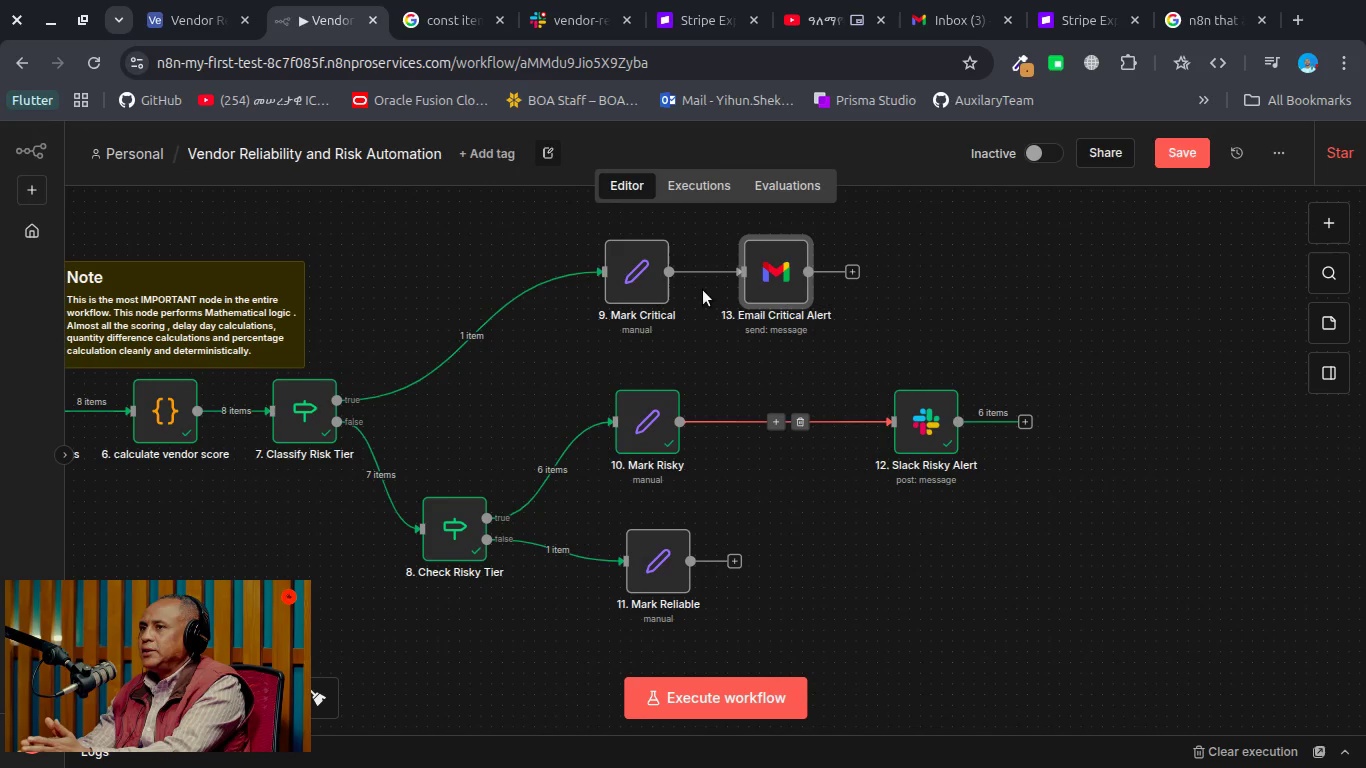 
double_click([654, 284])
 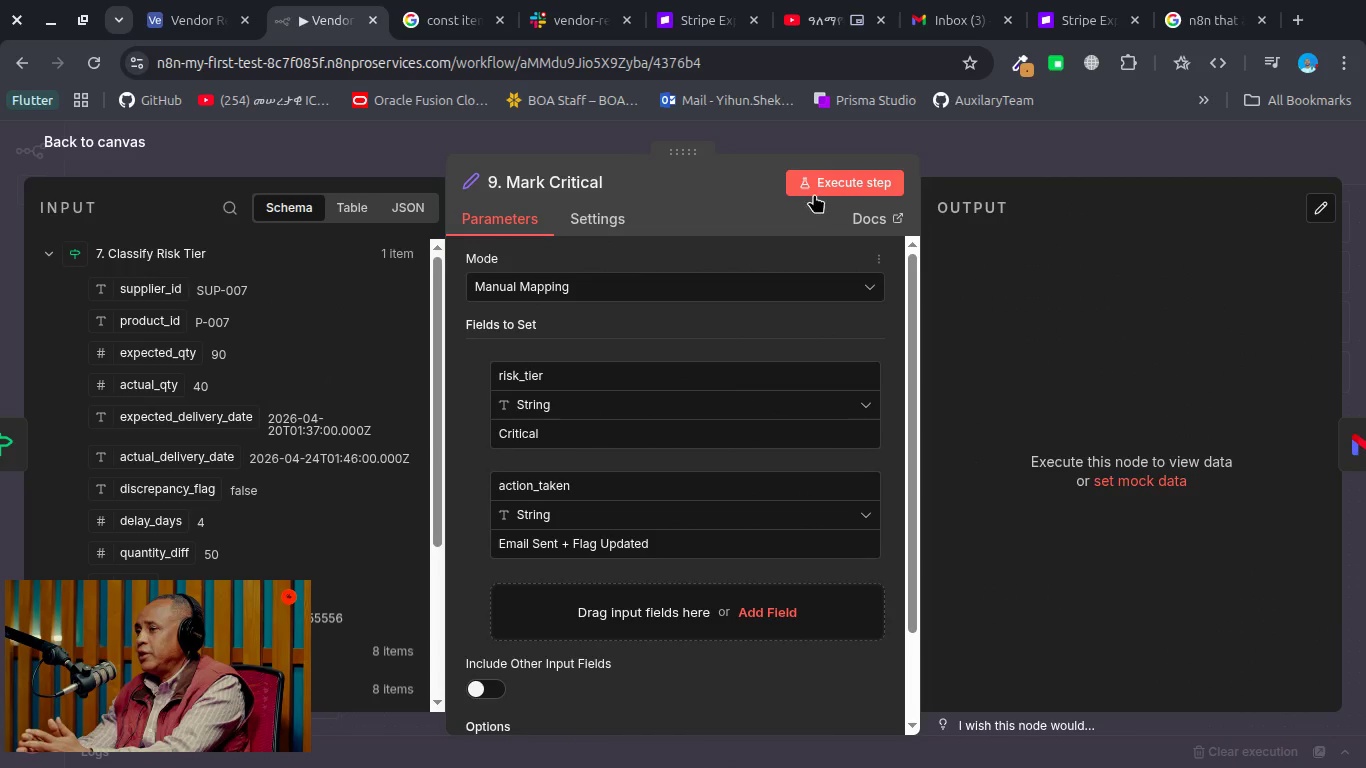 
left_click([817, 189])
 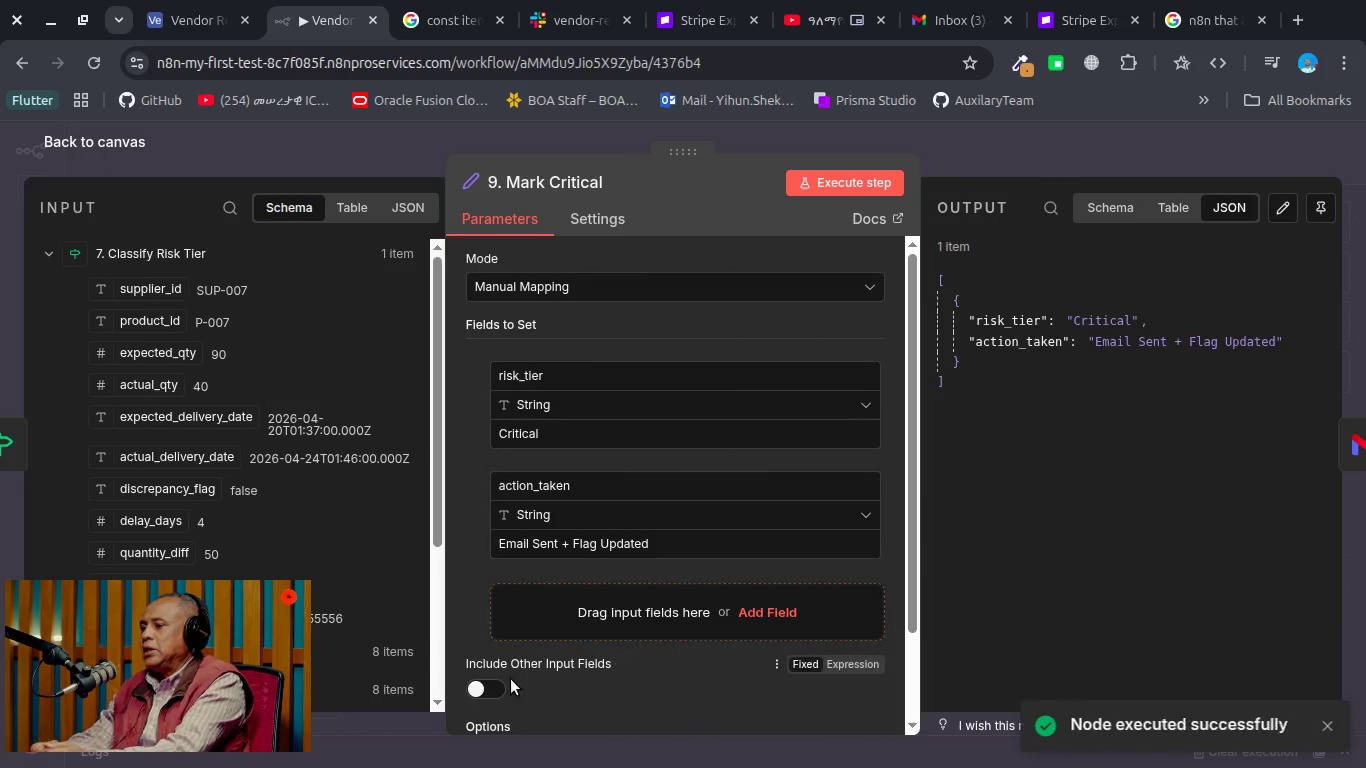 
left_click([495, 692])
 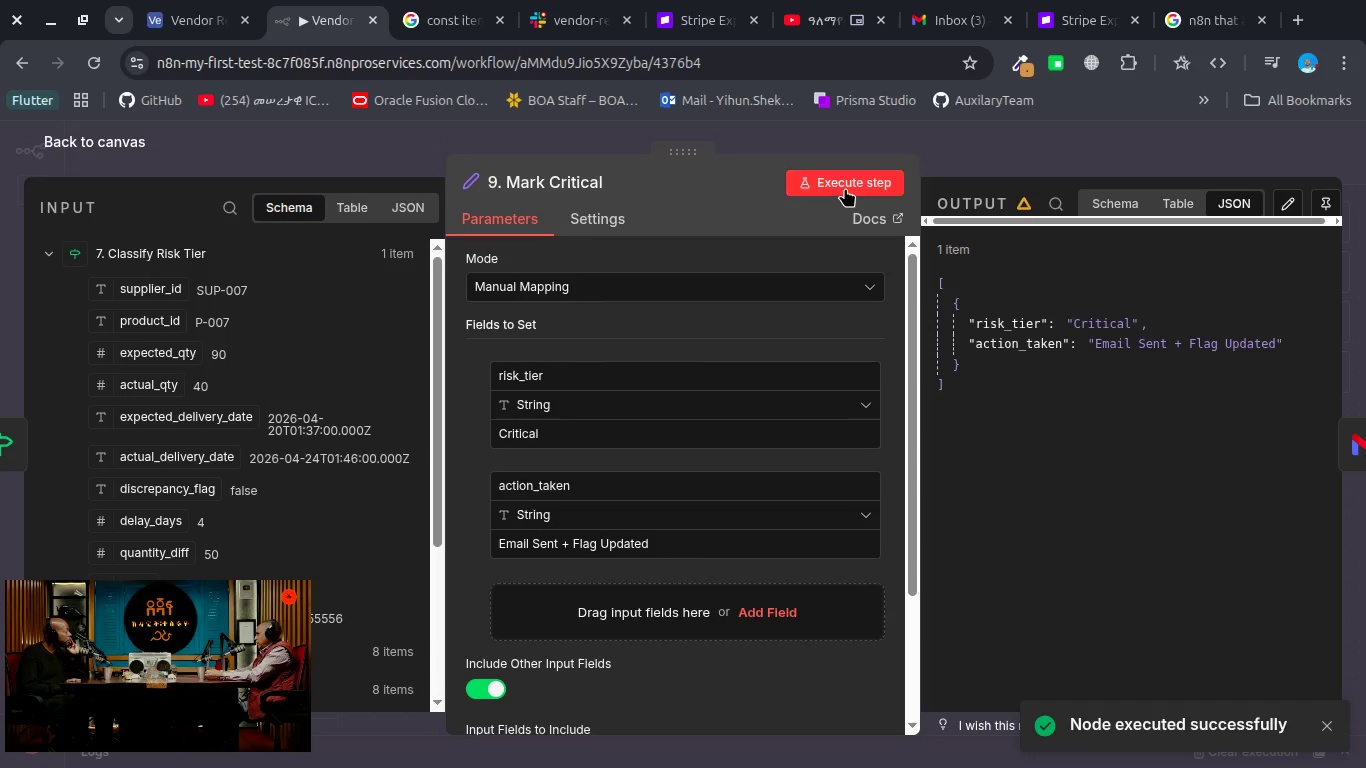 
left_click([845, 188])
 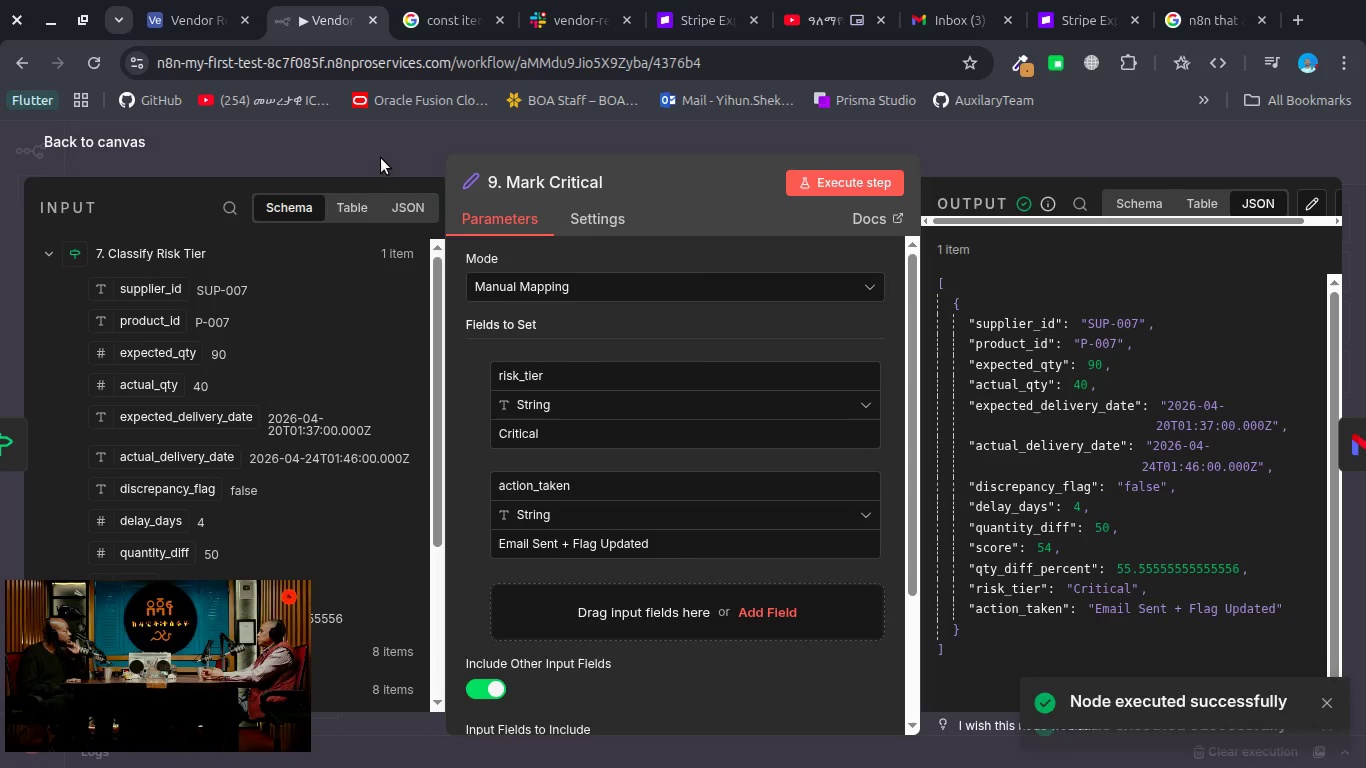 
left_click([381, 158])
 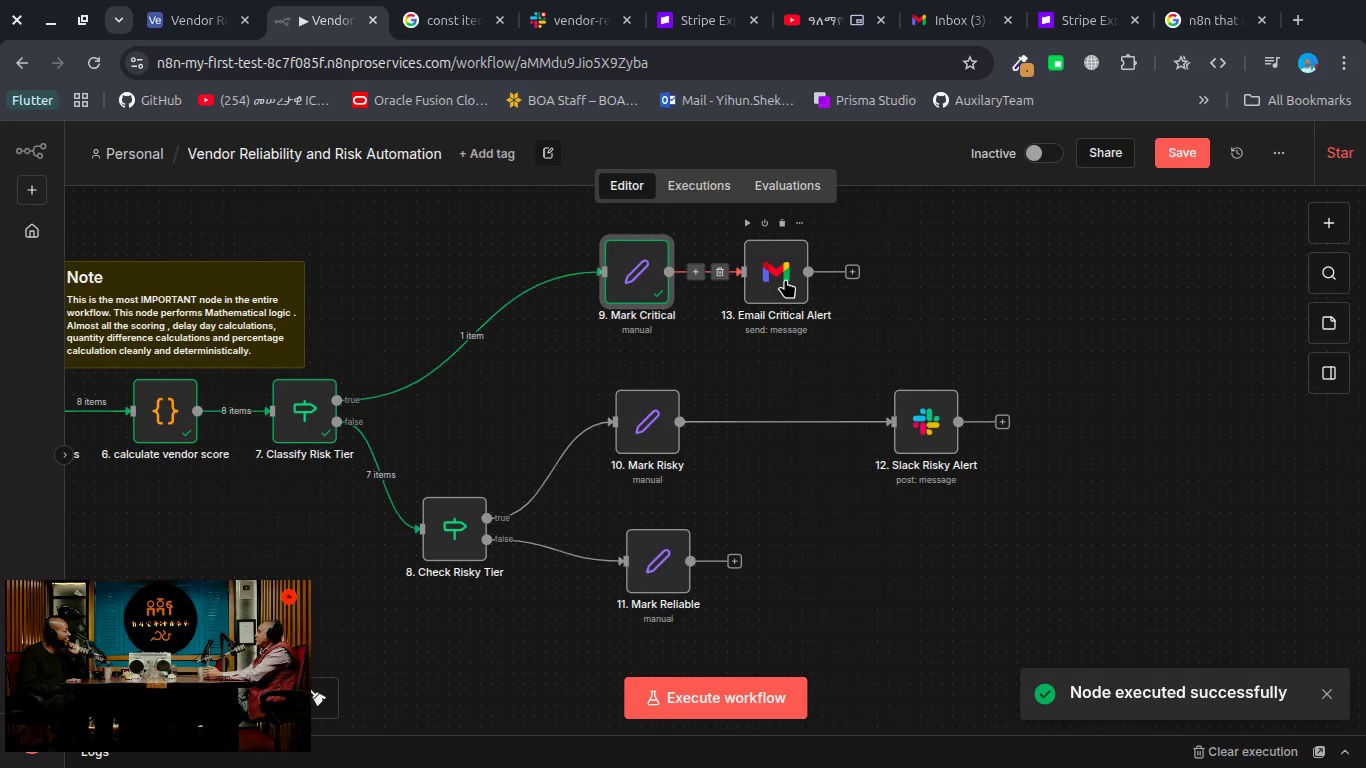 
double_click([785, 279])
 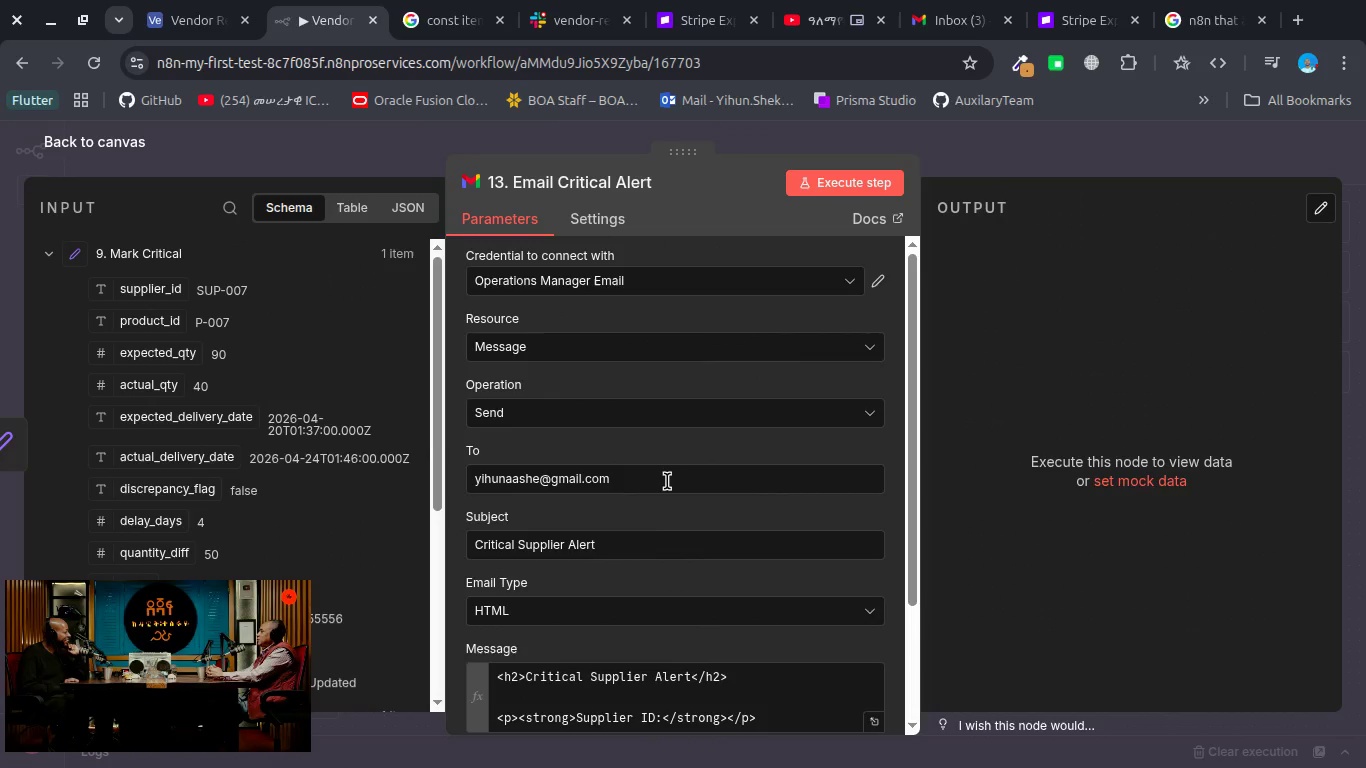 
scroll: coordinate [640, 542], scroll_direction: down, amount: 3.0
 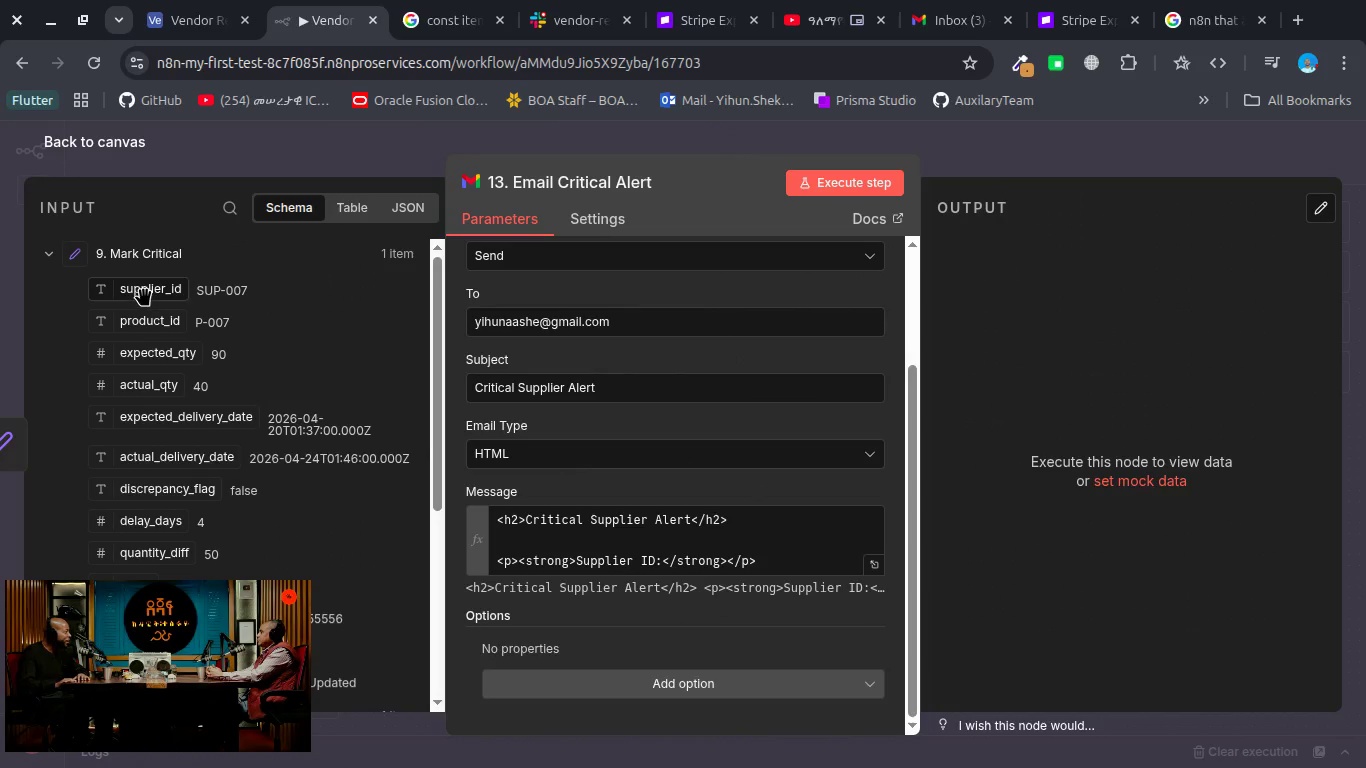 
left_click_drag(start_coordinate=[144, 290], to_coordinate=[730, 565])
 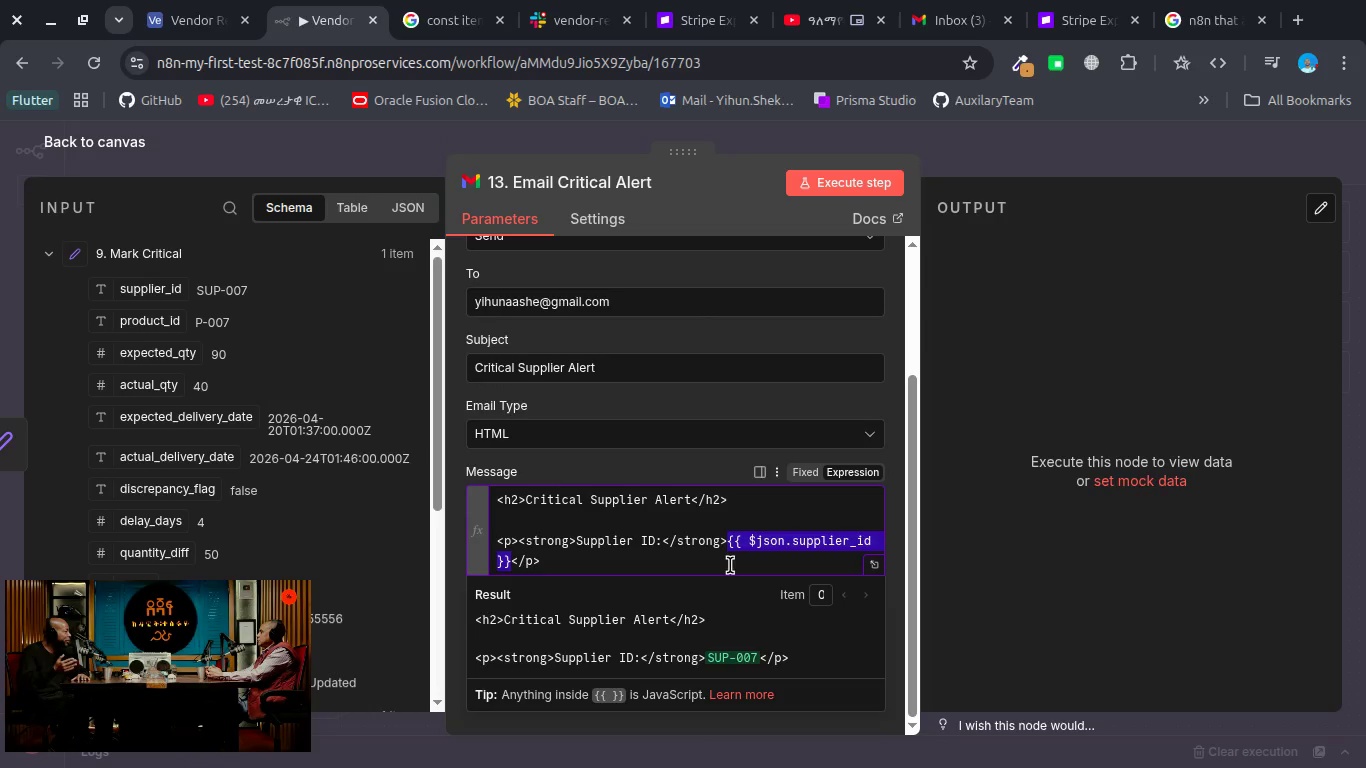 
scroll: coordinate [730, 565], scroll_direction: down, amount: 1.0
 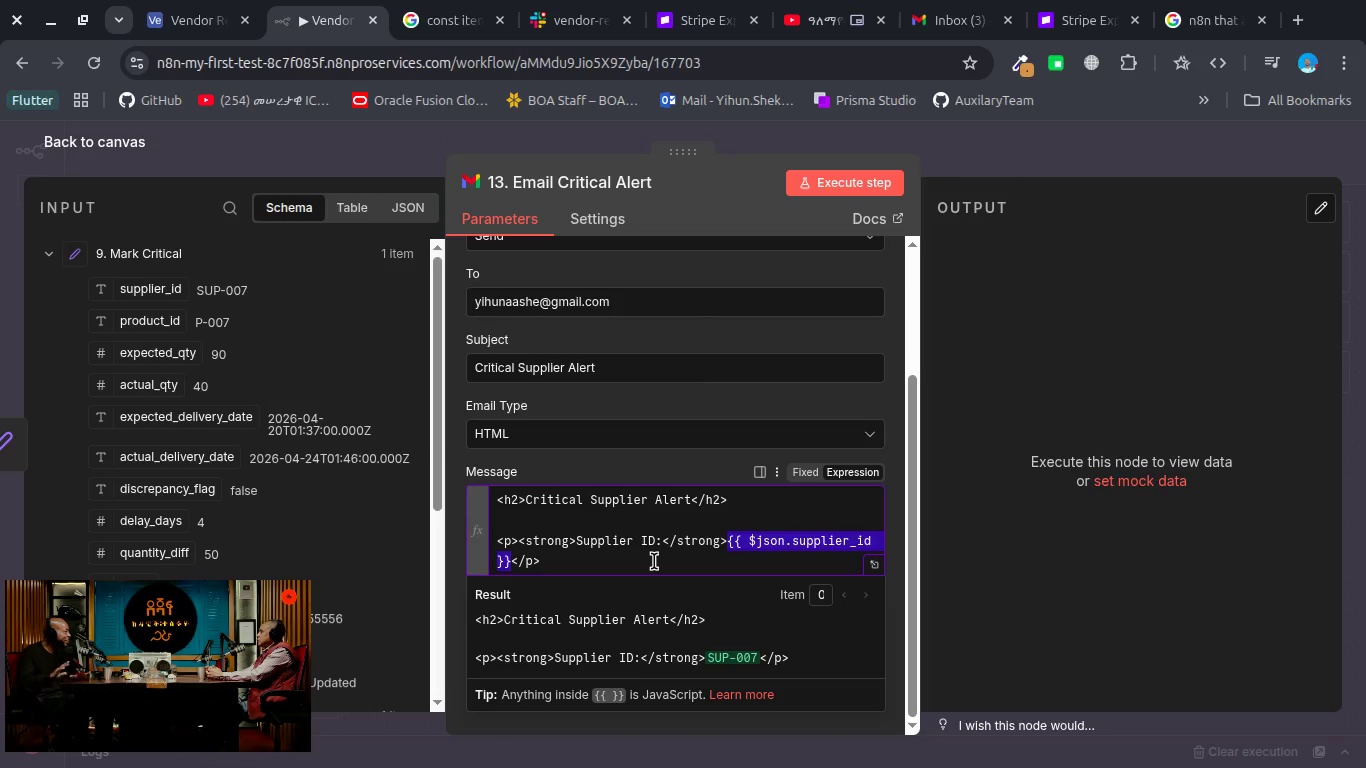 
left_click([654, 561])
 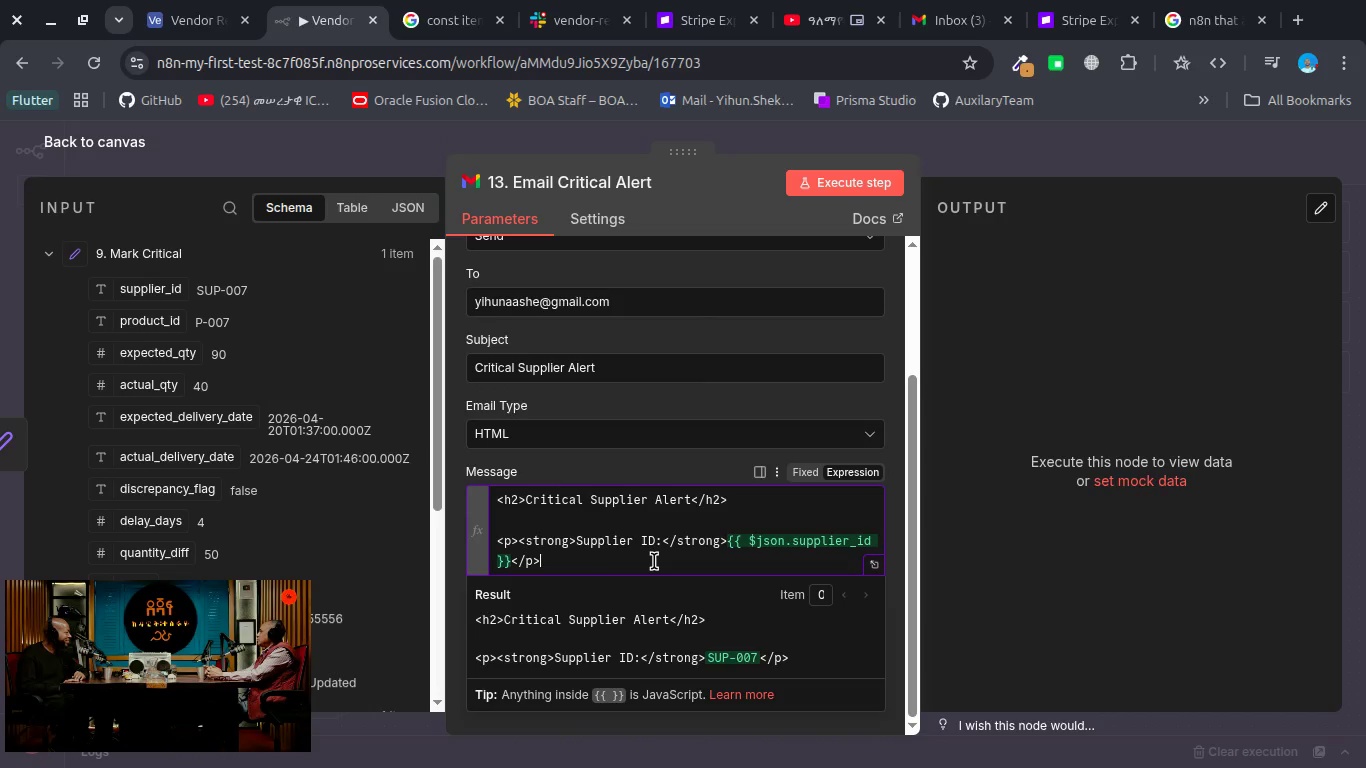 
key(Shift+Enter)
 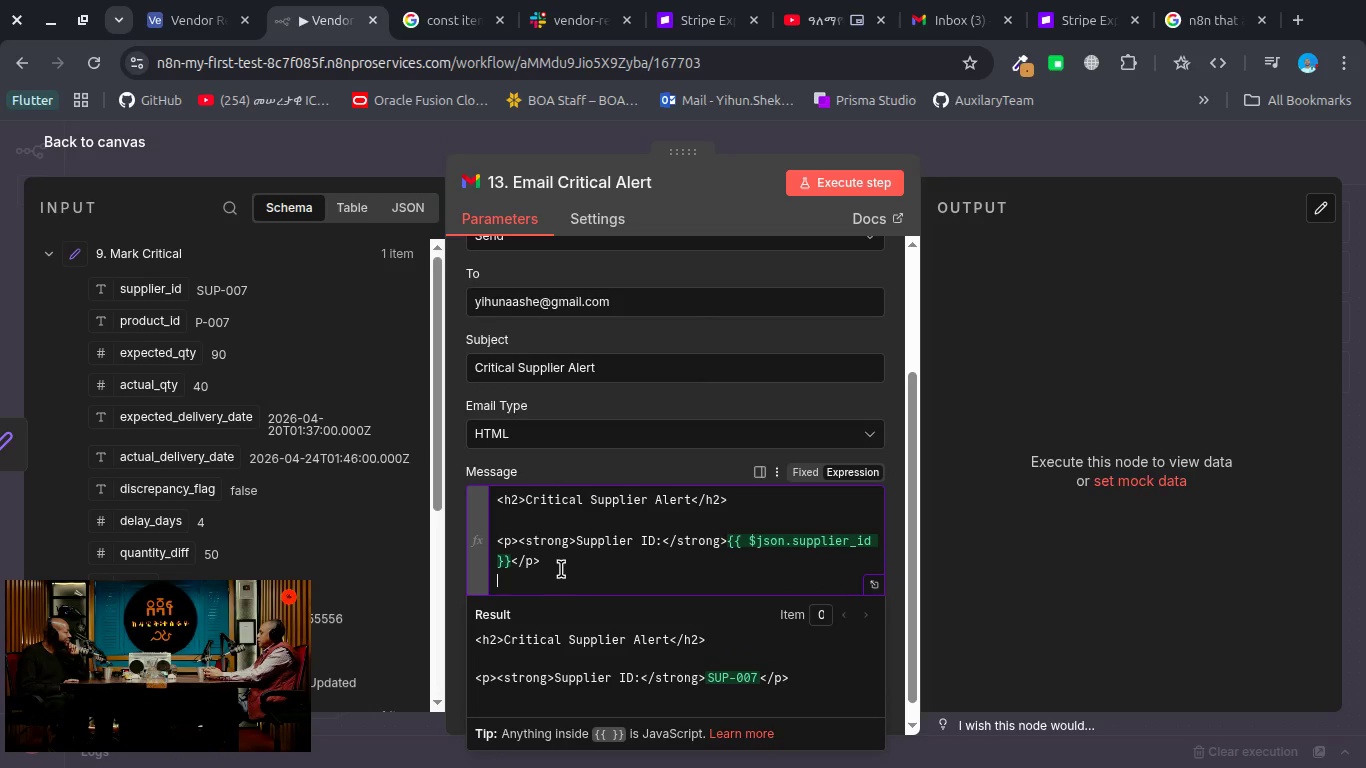 
left_click_drag(start_coordinate=[561, 568], to_coordinate=[481, 546])
 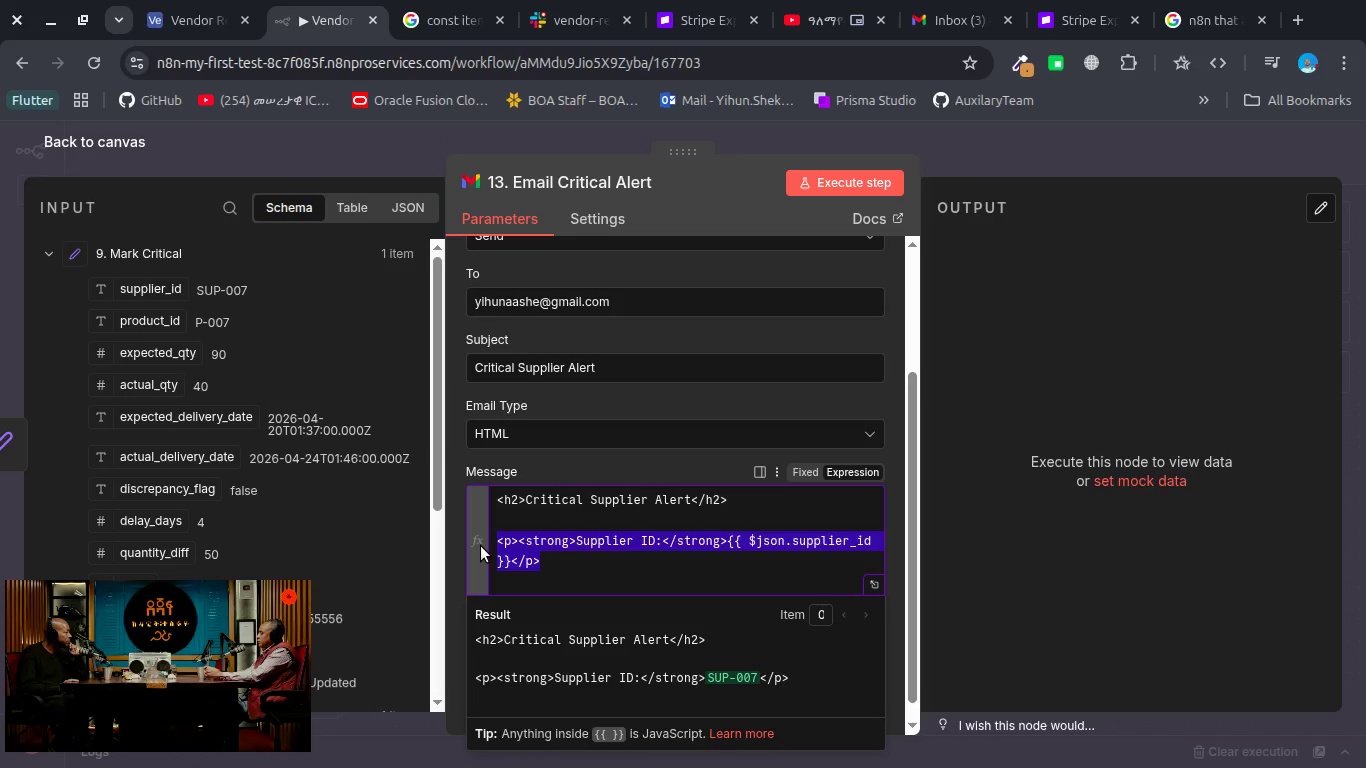 
hold_key(key=ControlLeft, duration=1.17)
 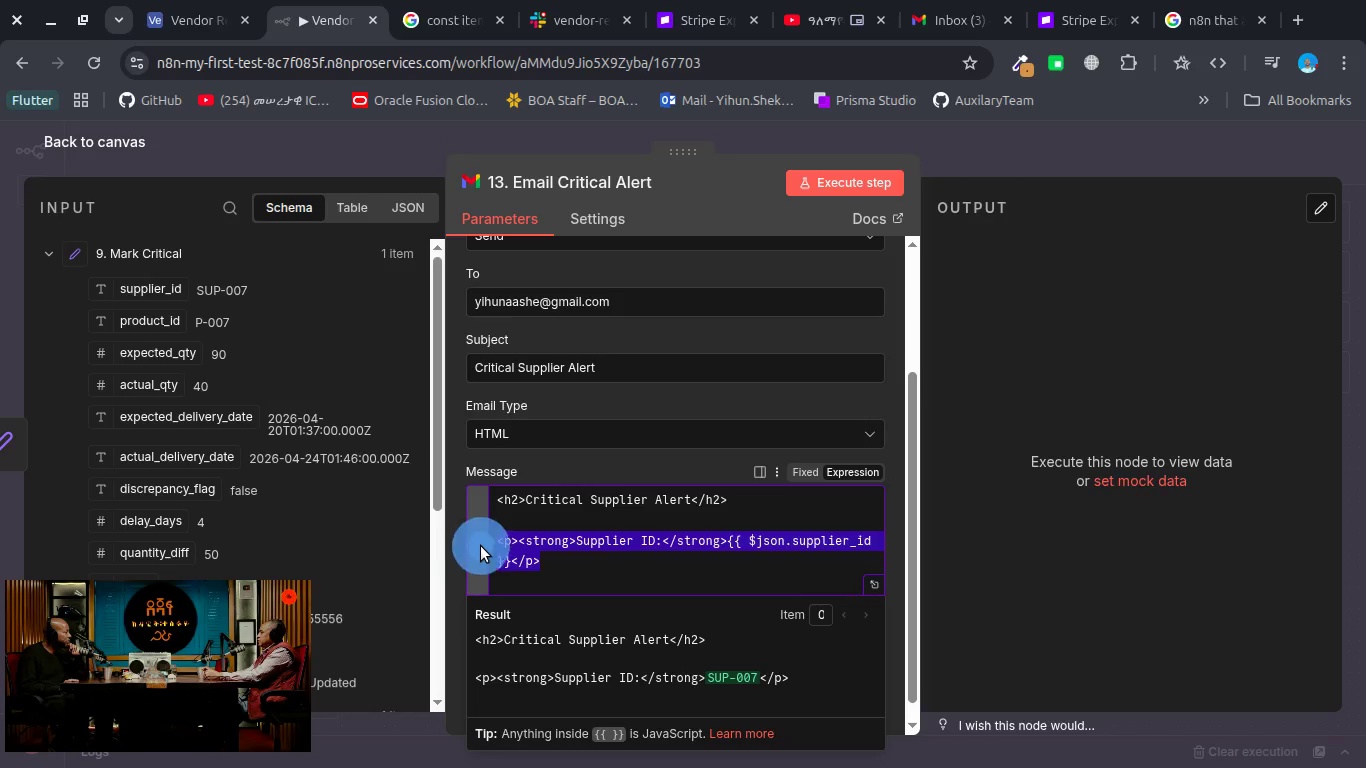 
key(Control+Z)
 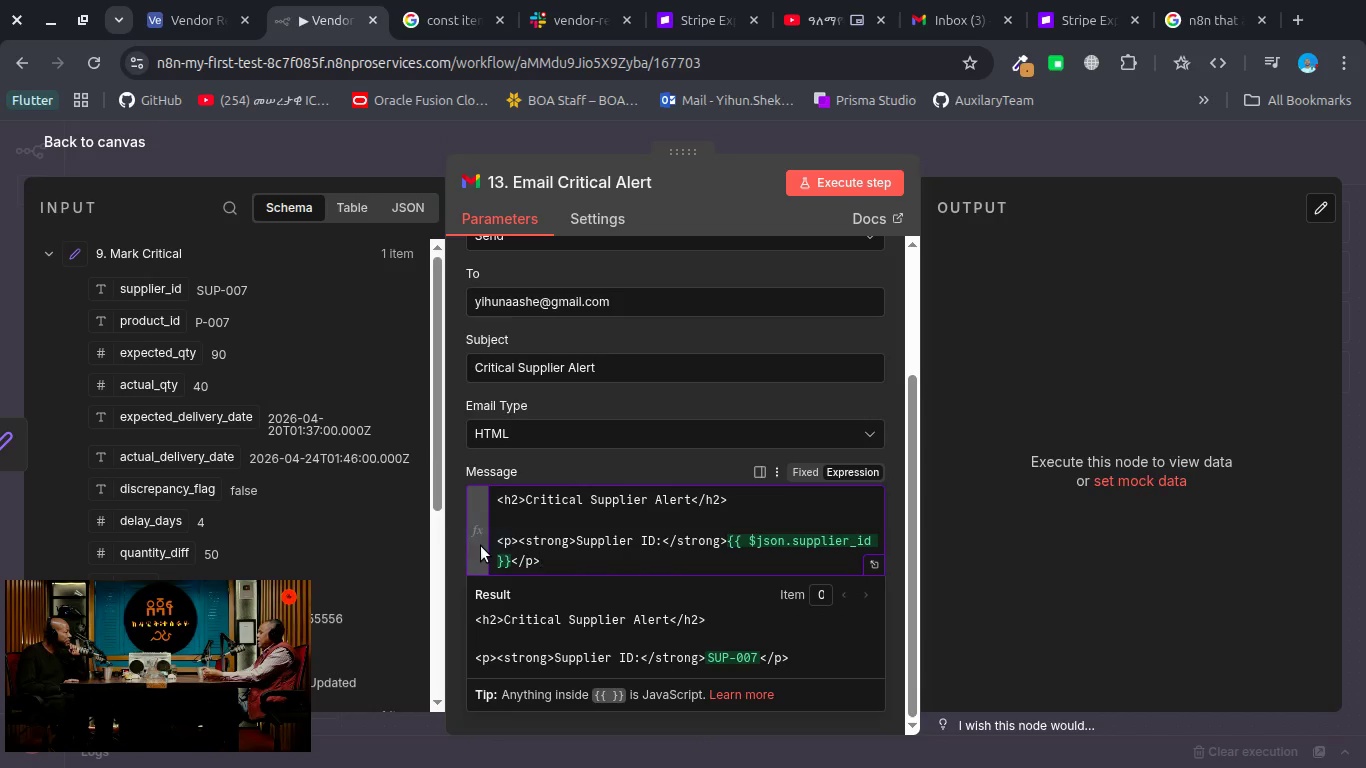 
key(Control+Z)
 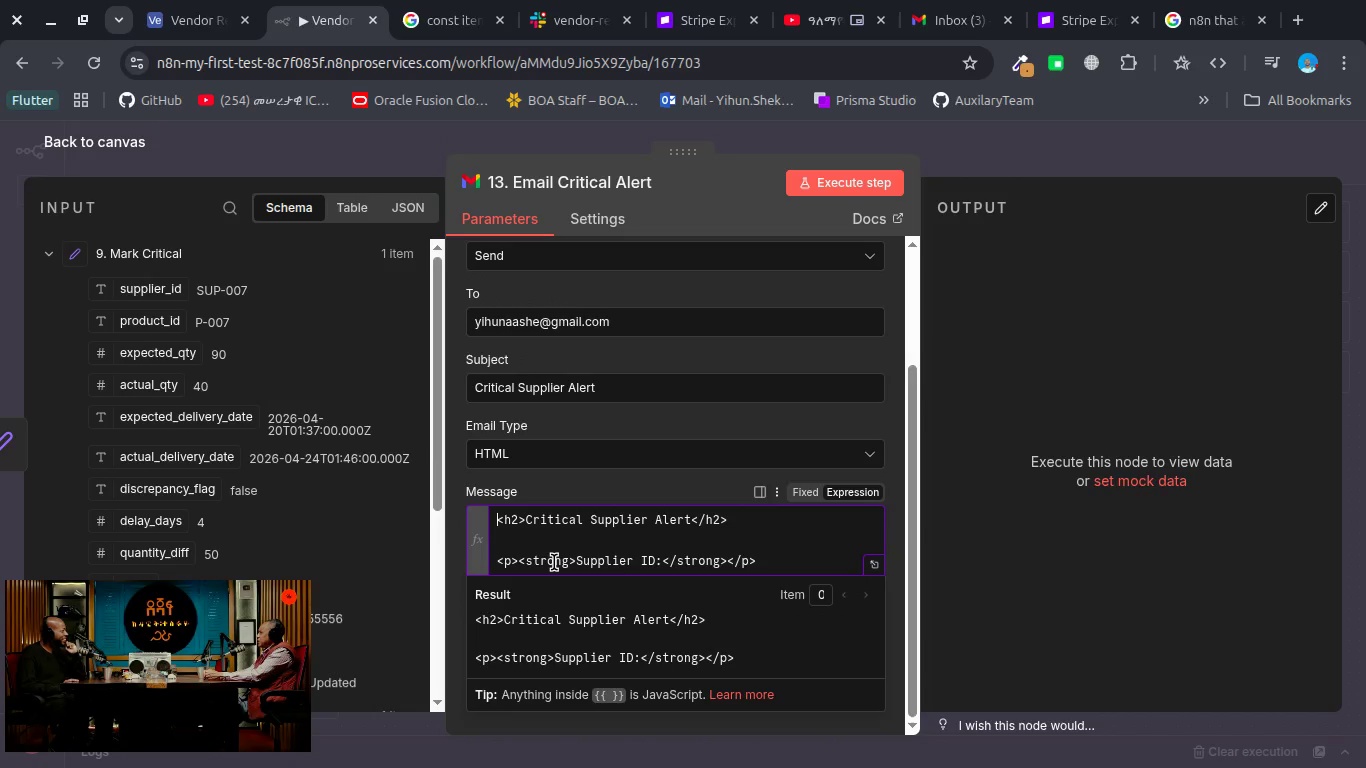 
double_click([554, 562])
 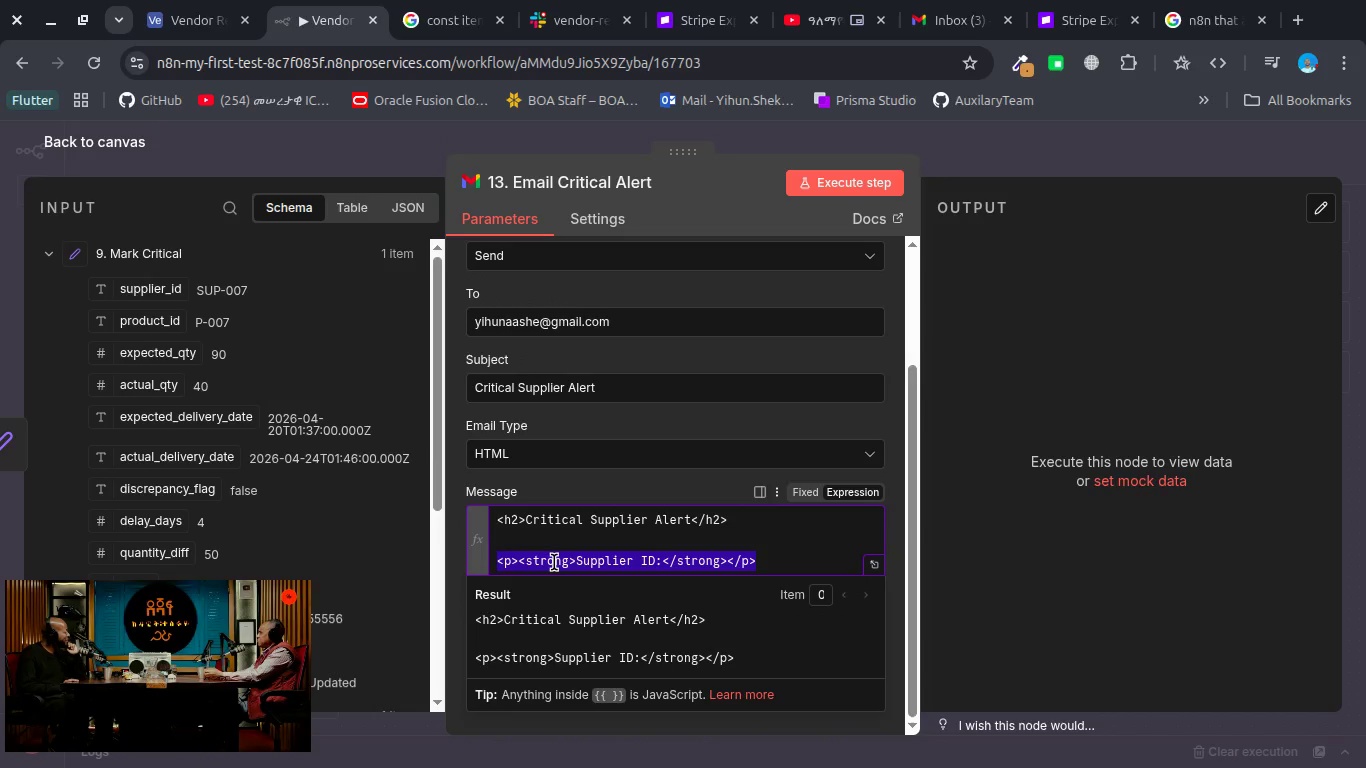 
triple_click([554, 562])
 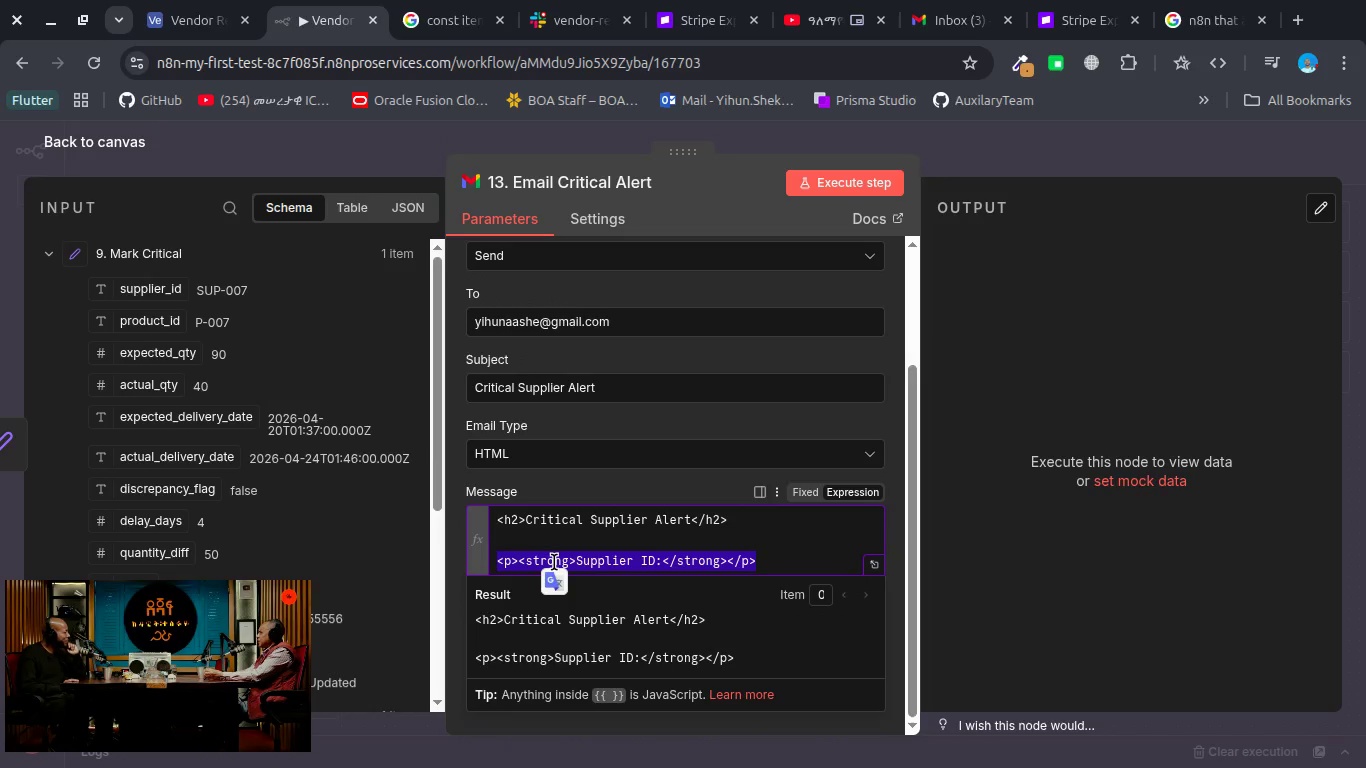 
key(Control+C)
 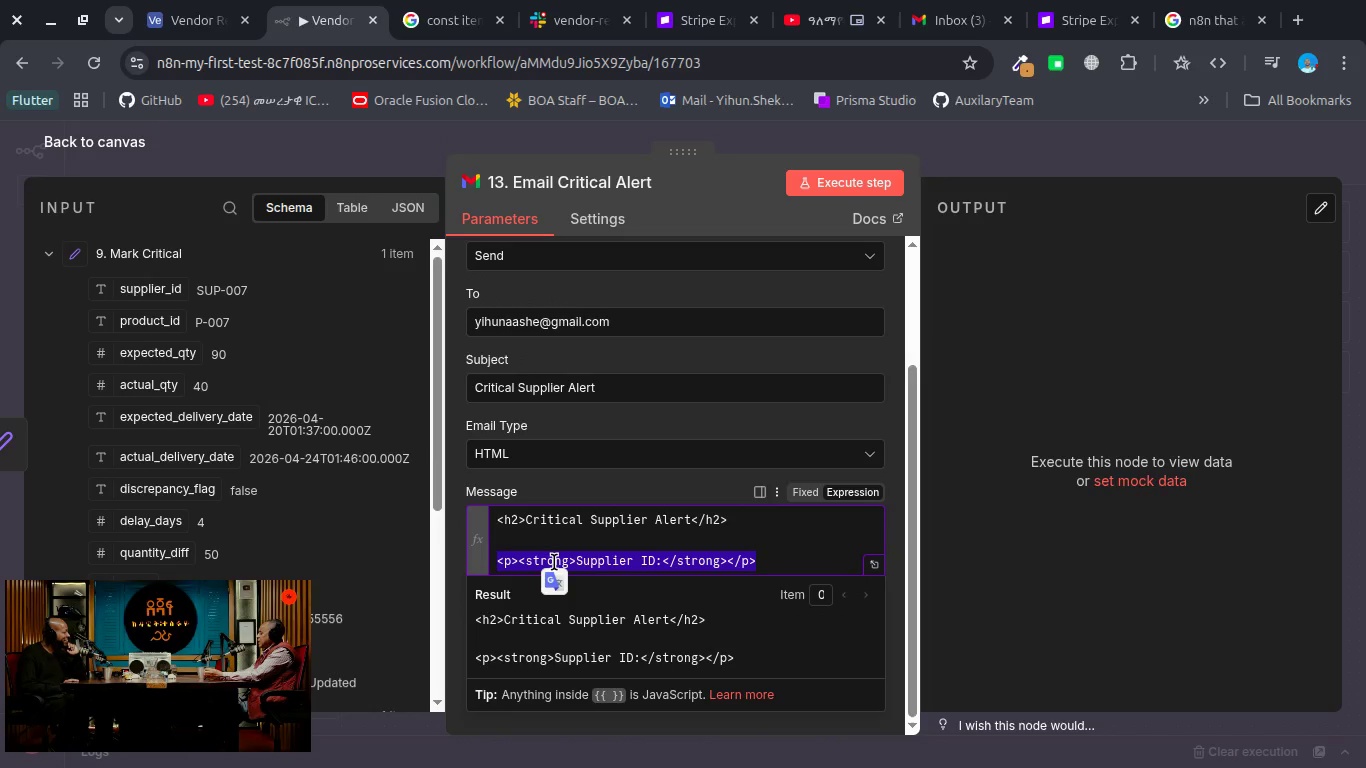 
key(Control+C)
 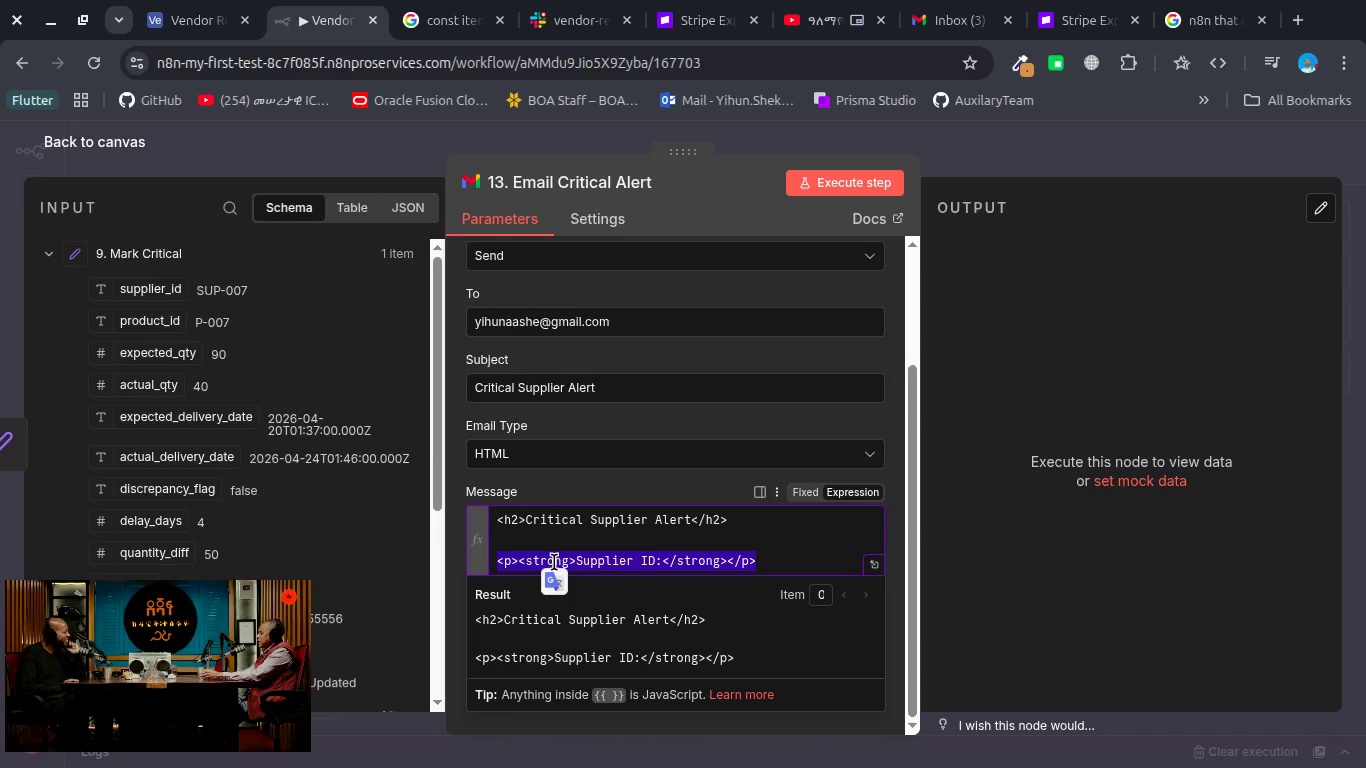 
key(Control+Y)
 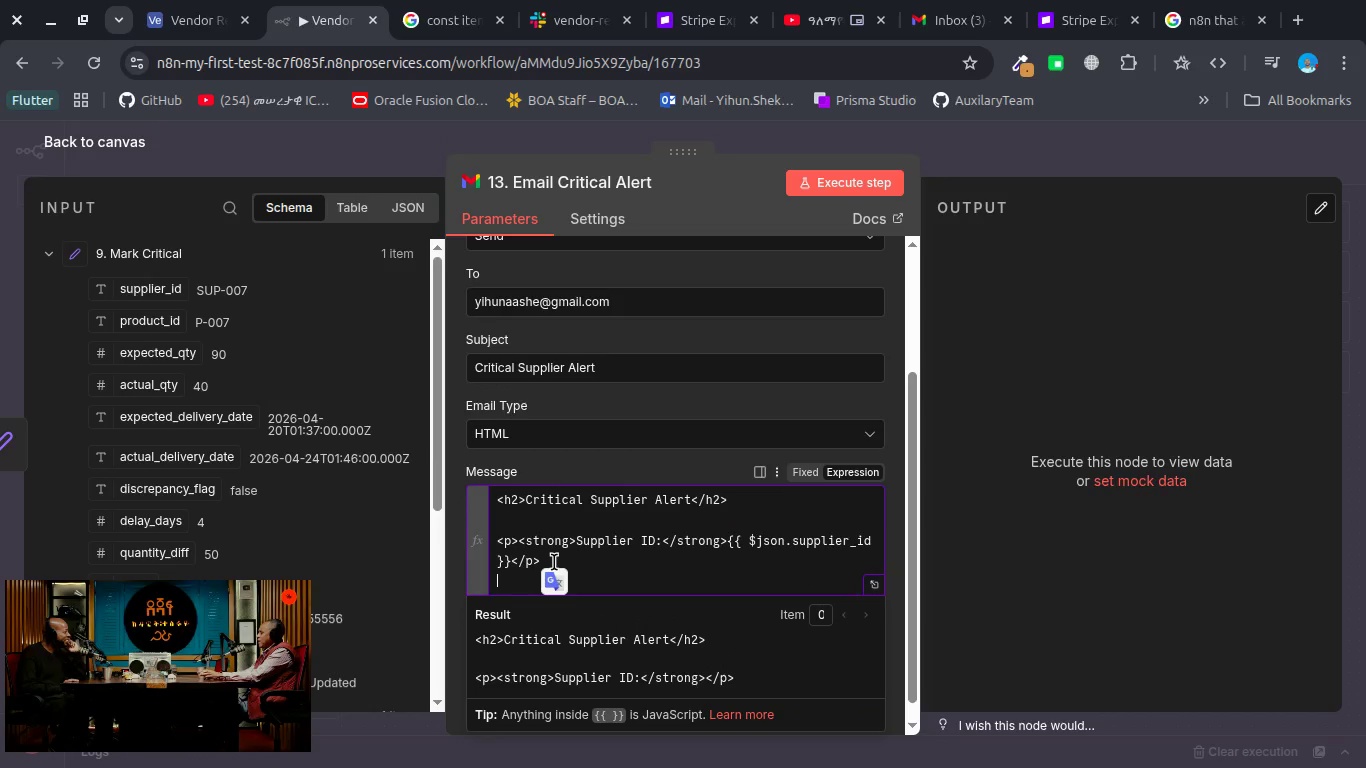 
key(Control+Y)
 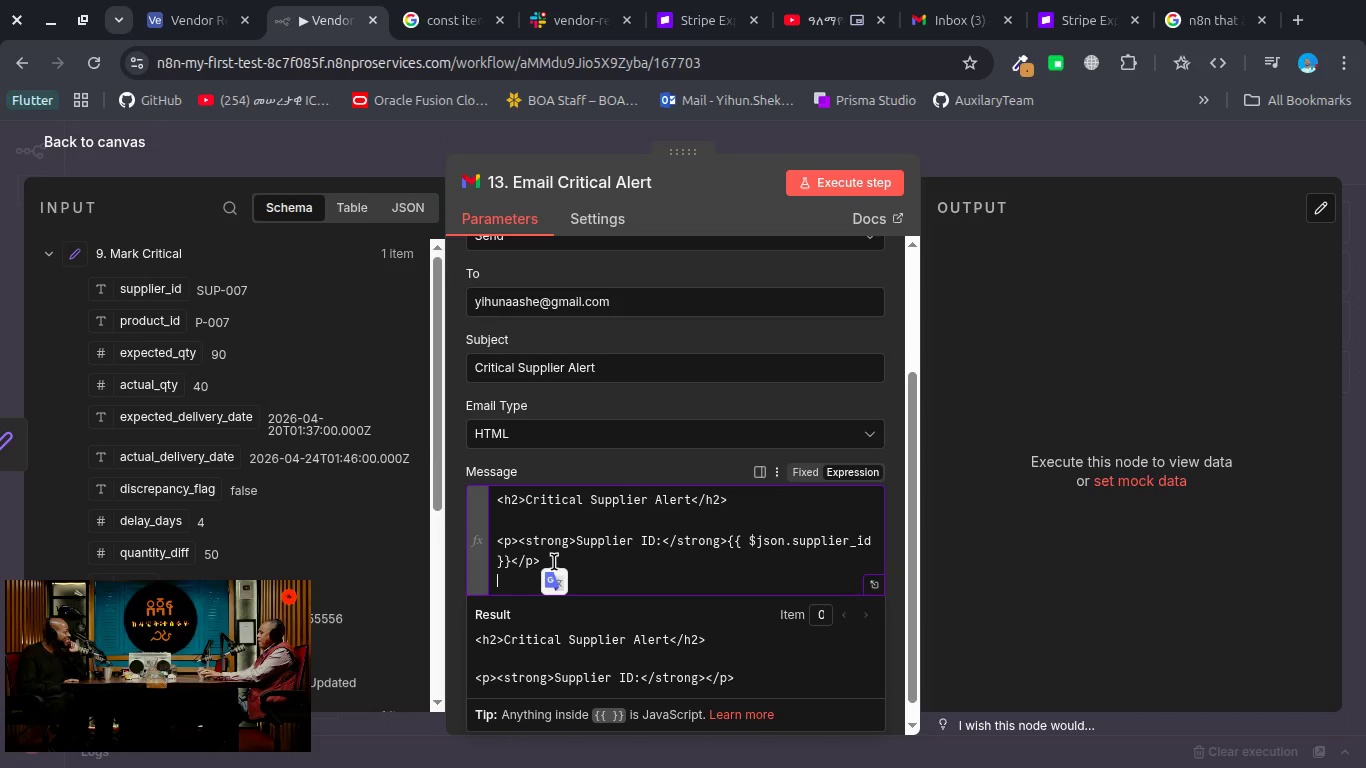 
key(Control+Y)
 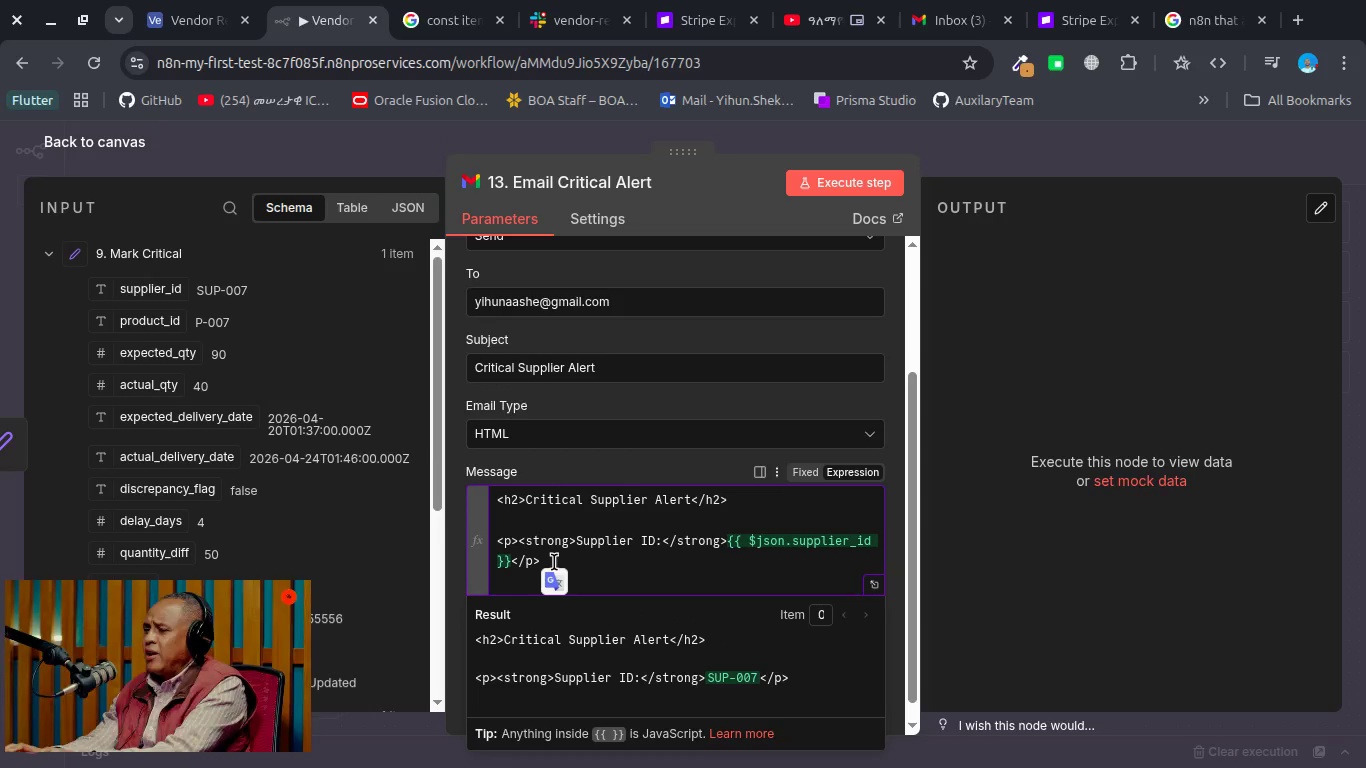 
key(Control+V)
 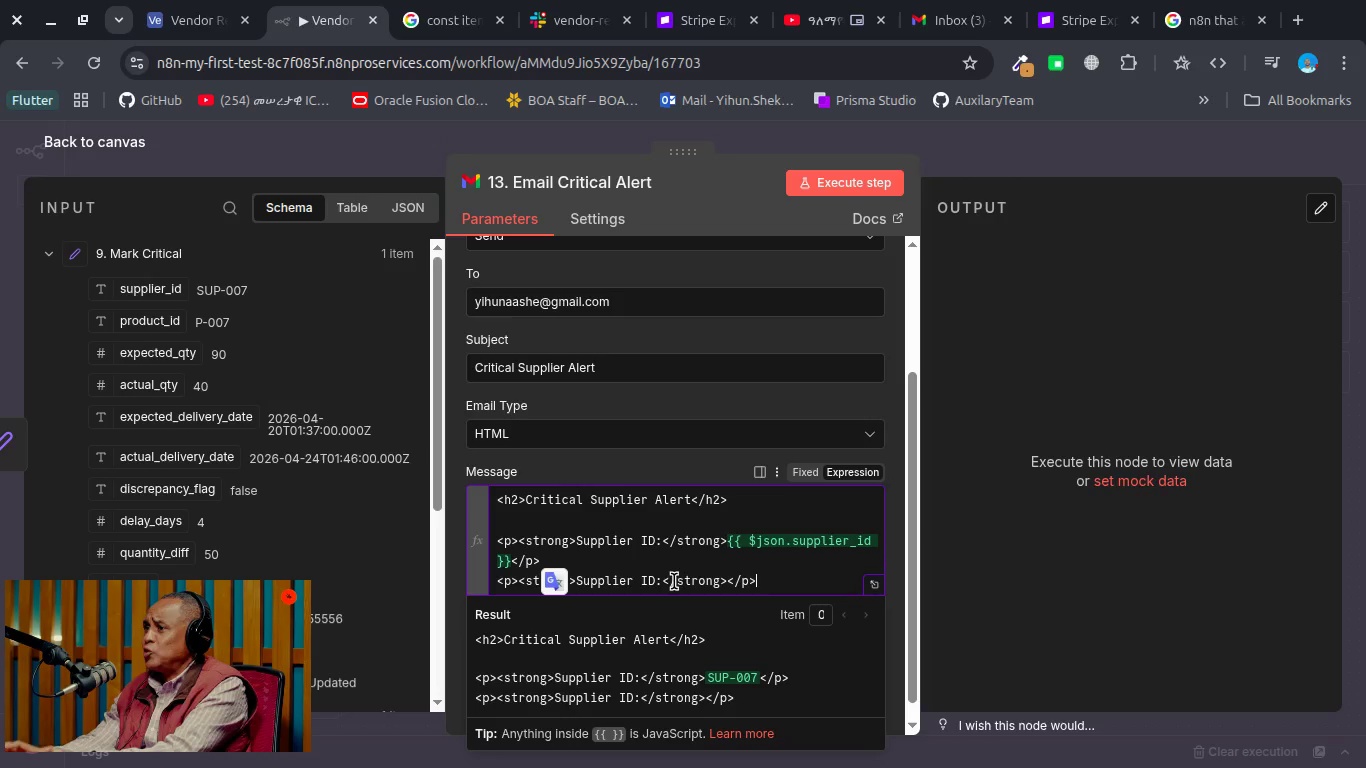 
wait(5.11)
 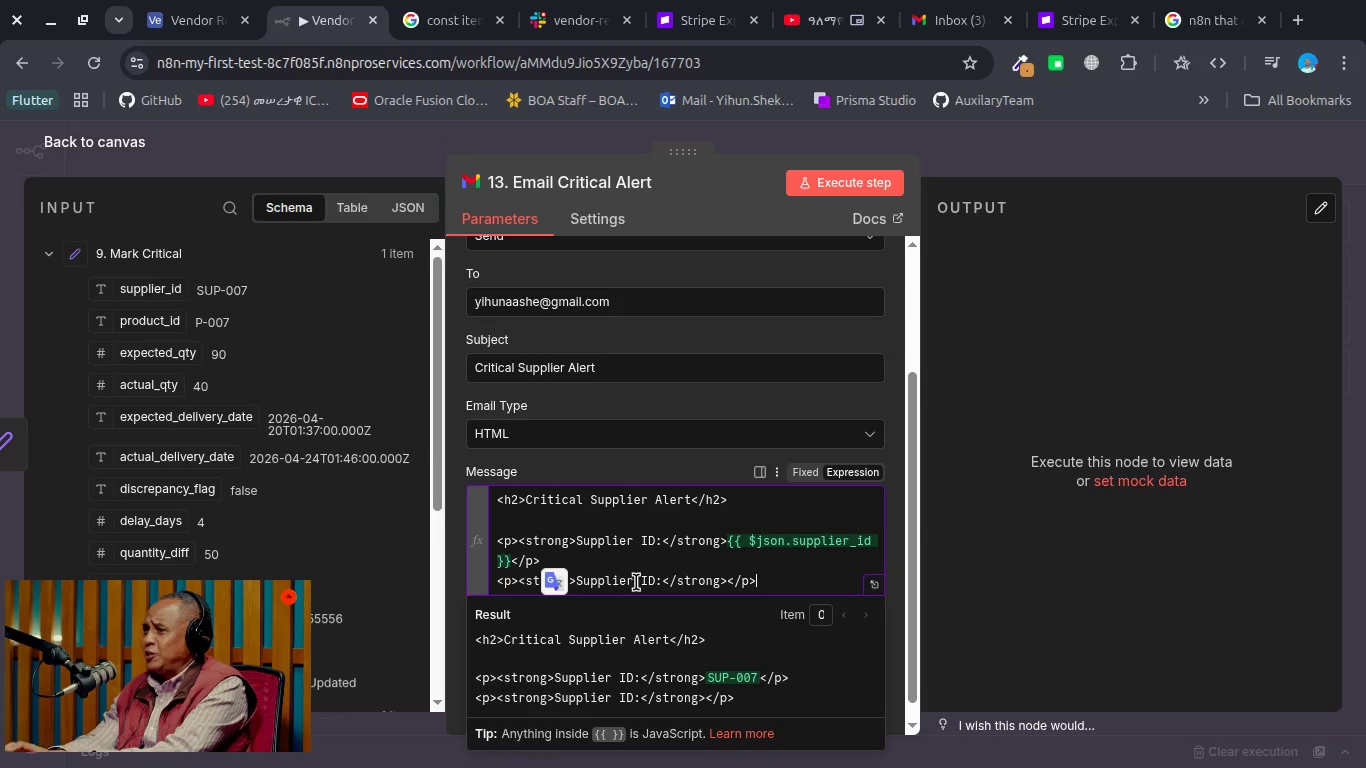 
left_click_drag(start_coordinate=[657, 580], to_coordinate=[577, 579])
 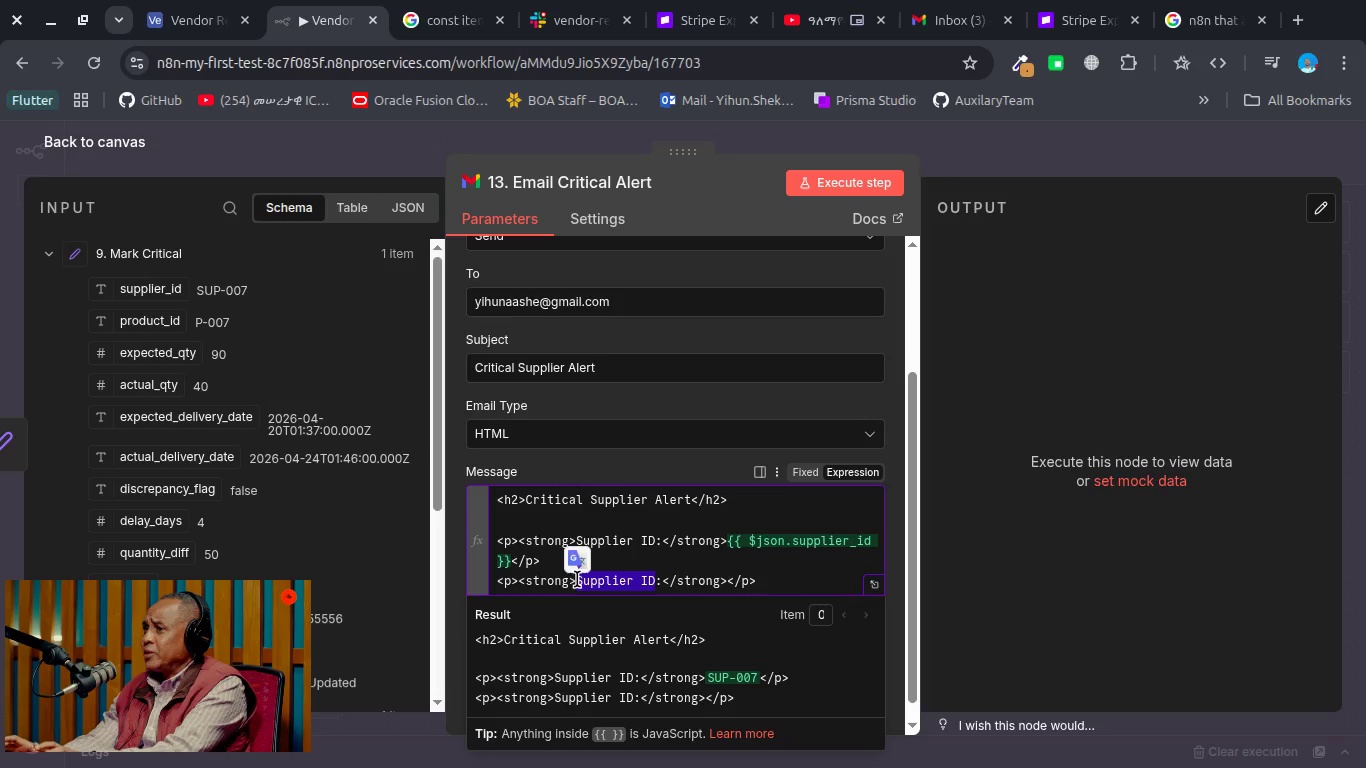 
type(Score)
 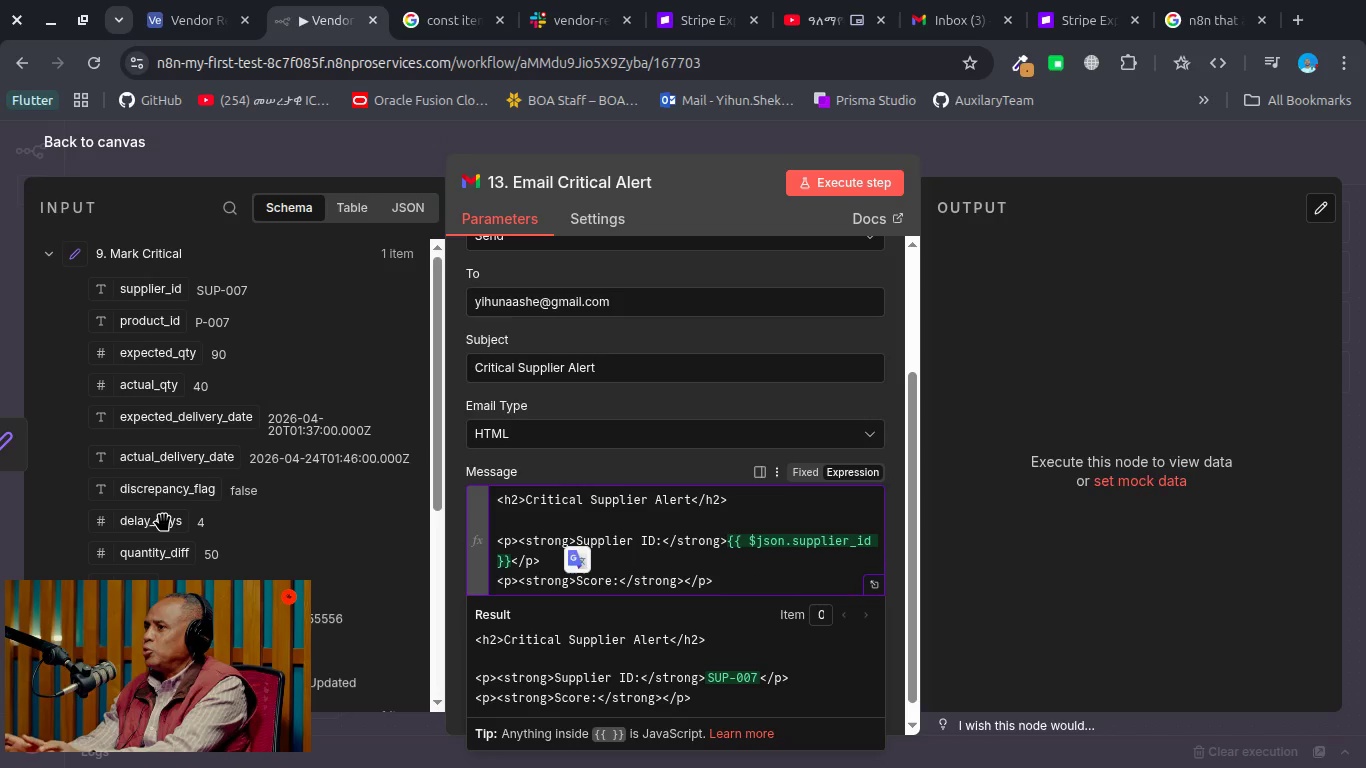 
scroll: coordinate [161, 538], scroll_direction: down, amount: 2.0
 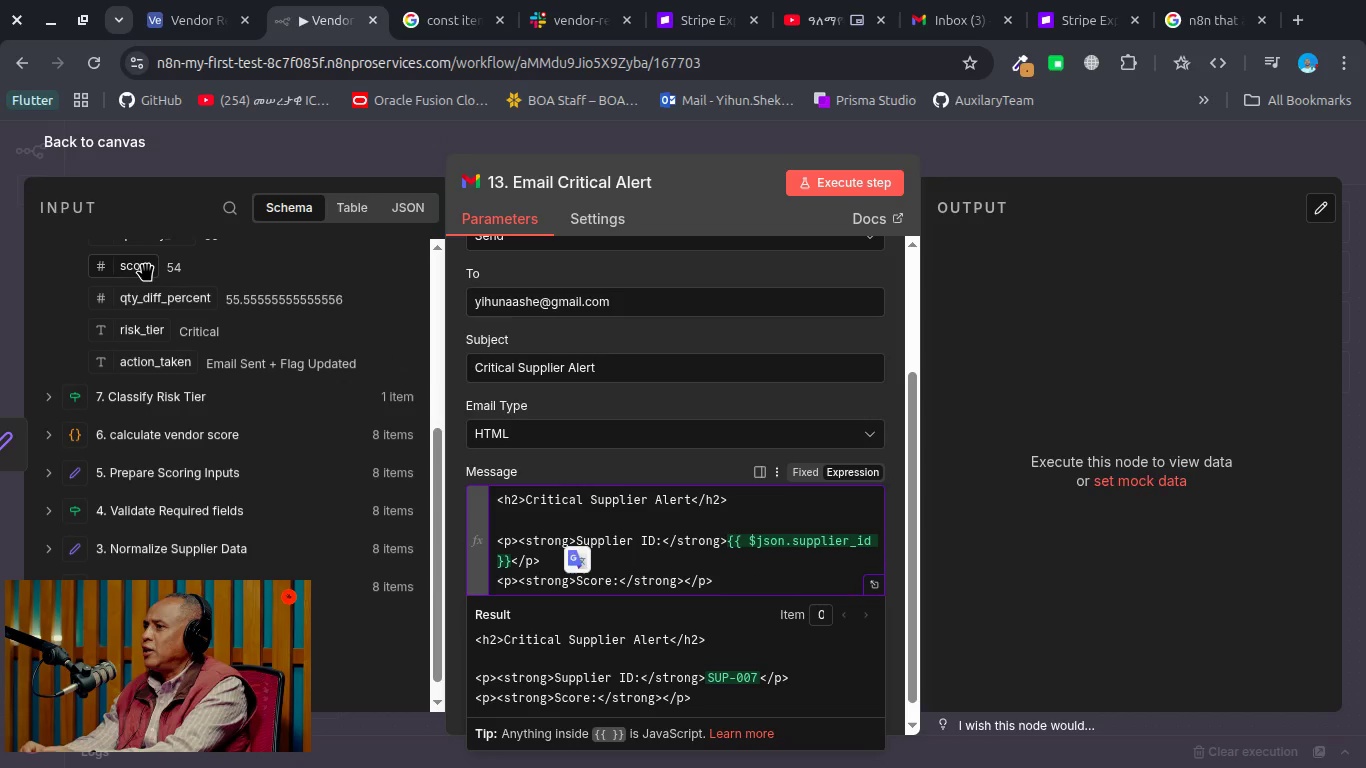 
left_click_drag(start_coordinate=[146, 265], to_coordinate=[685, 582])
 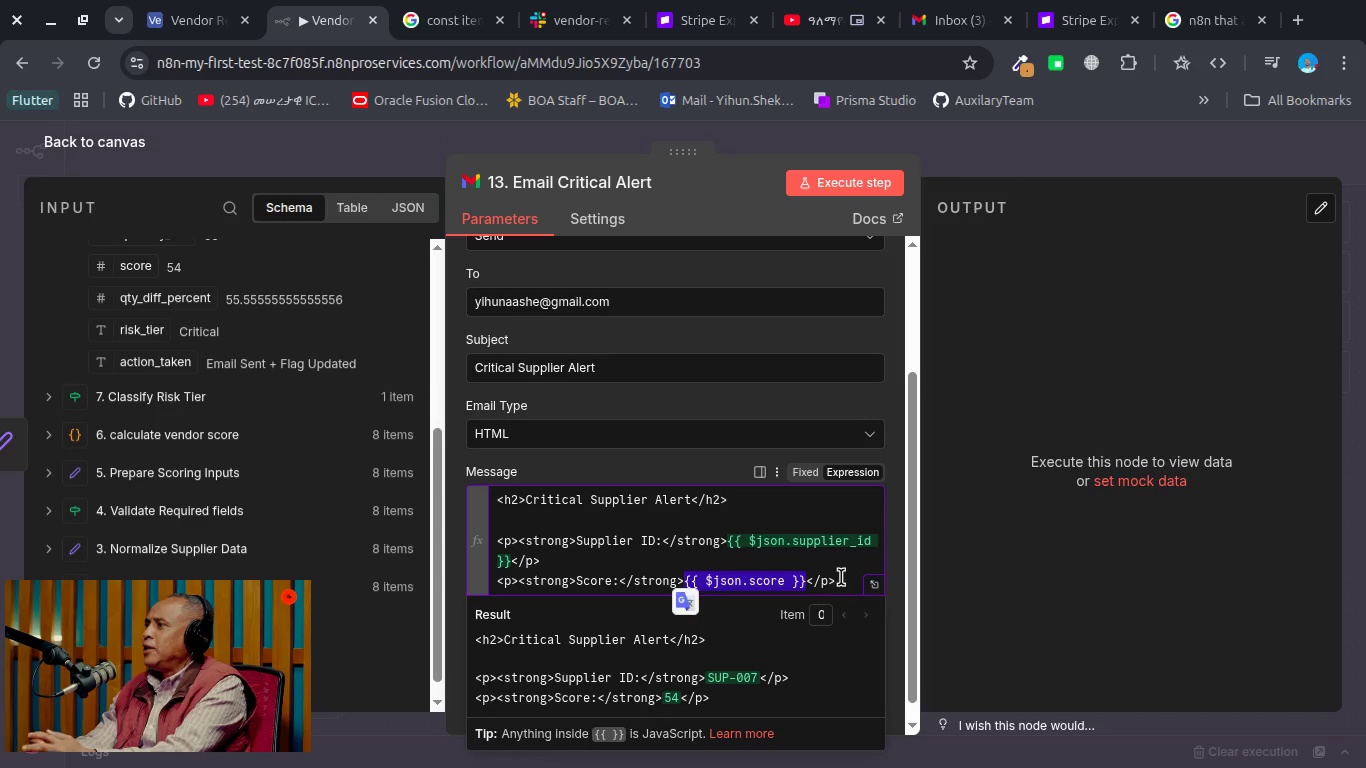 
left_click([841, 577])
 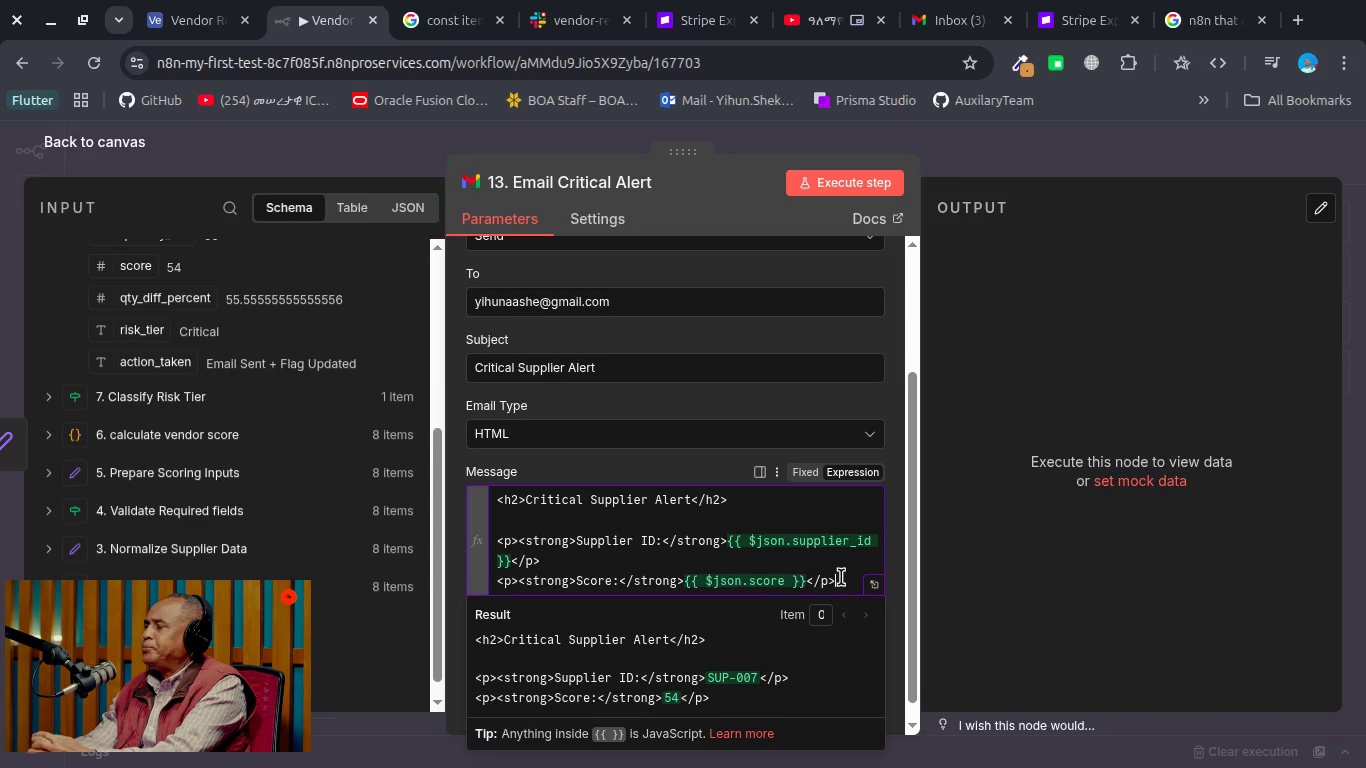 
key(Enter)
 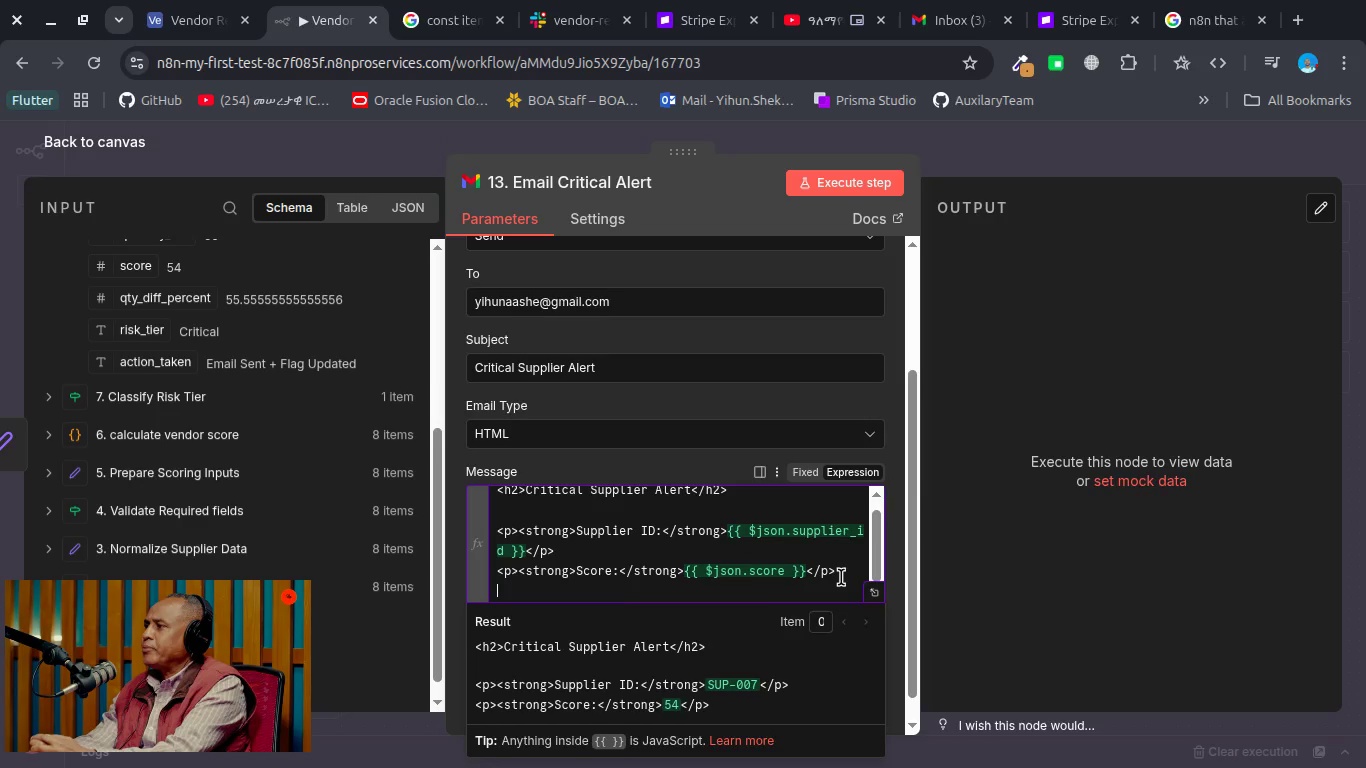 
key(Control+V)
 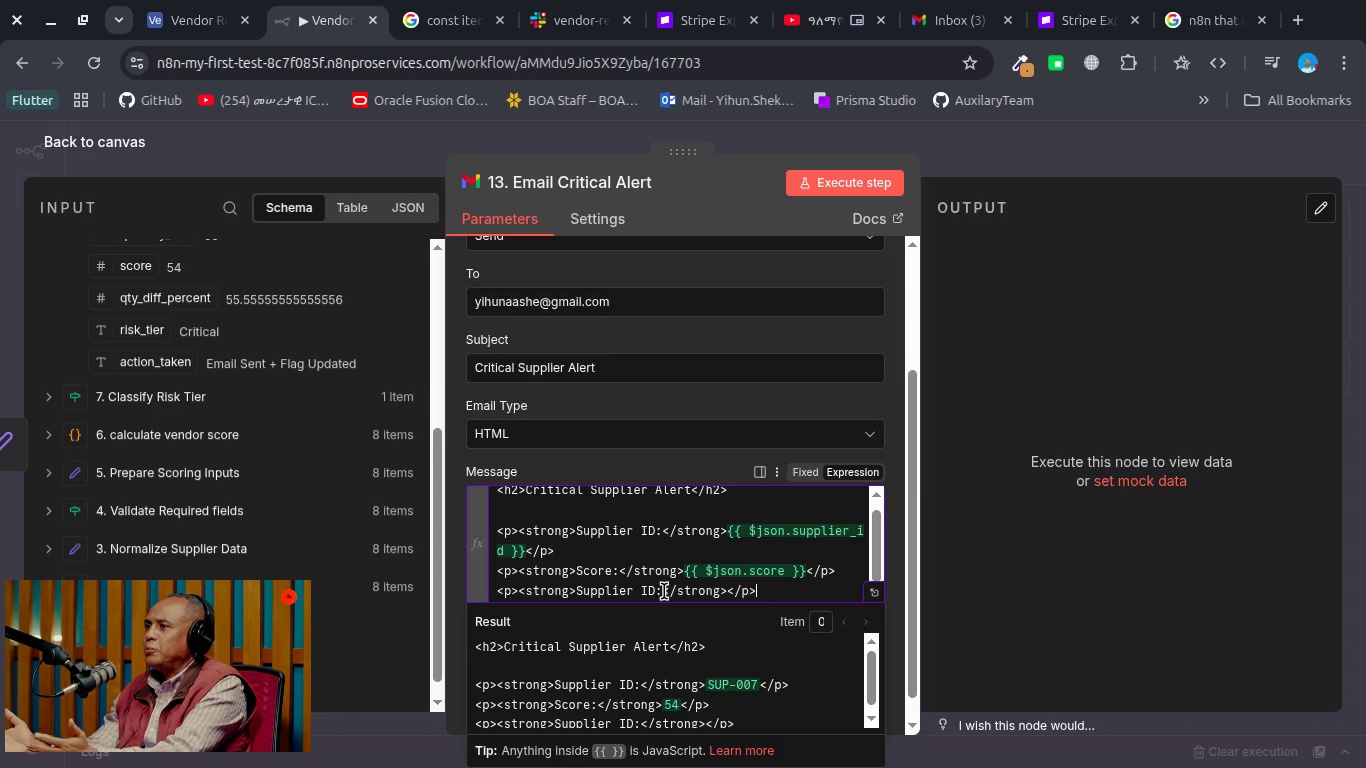 
left_click_drag(start_coordinate=[664, 591], to_coordinate=[575, 591])
 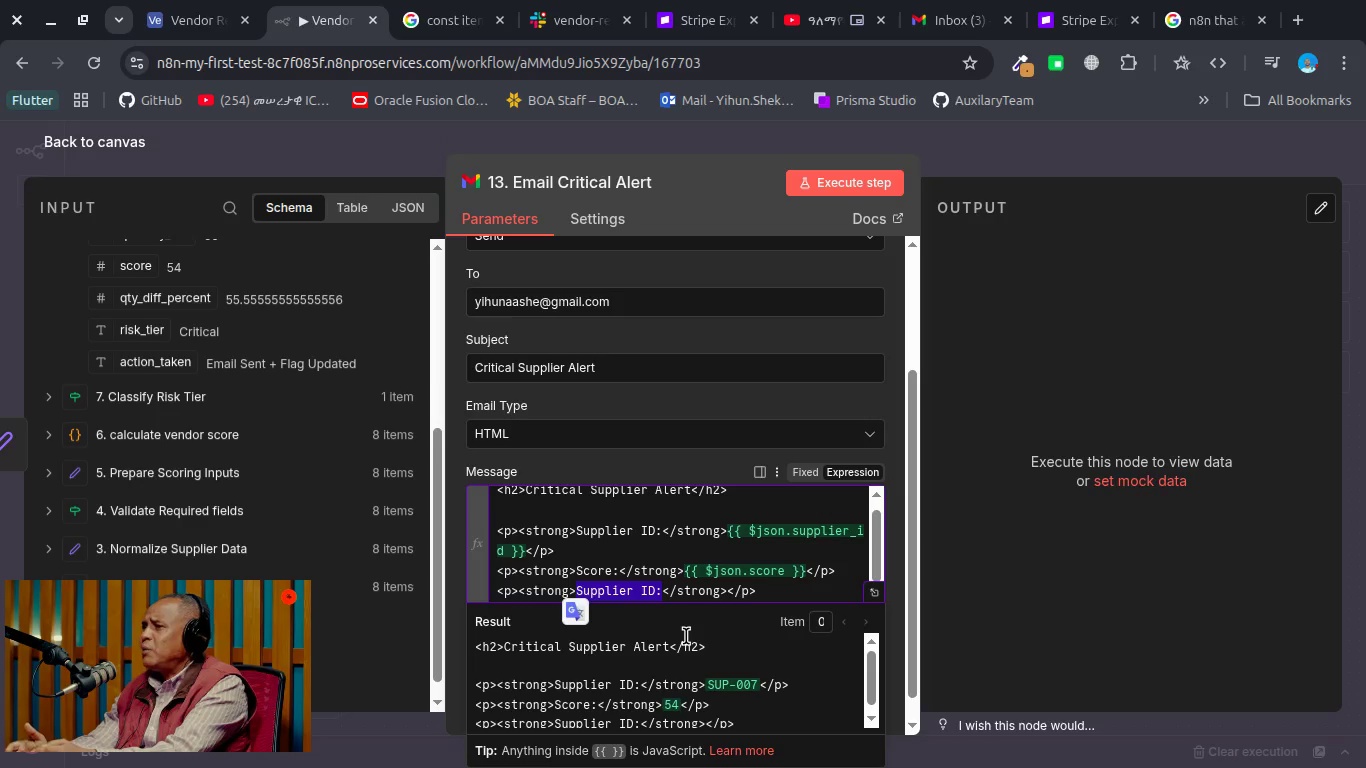 
wait(6.8)
 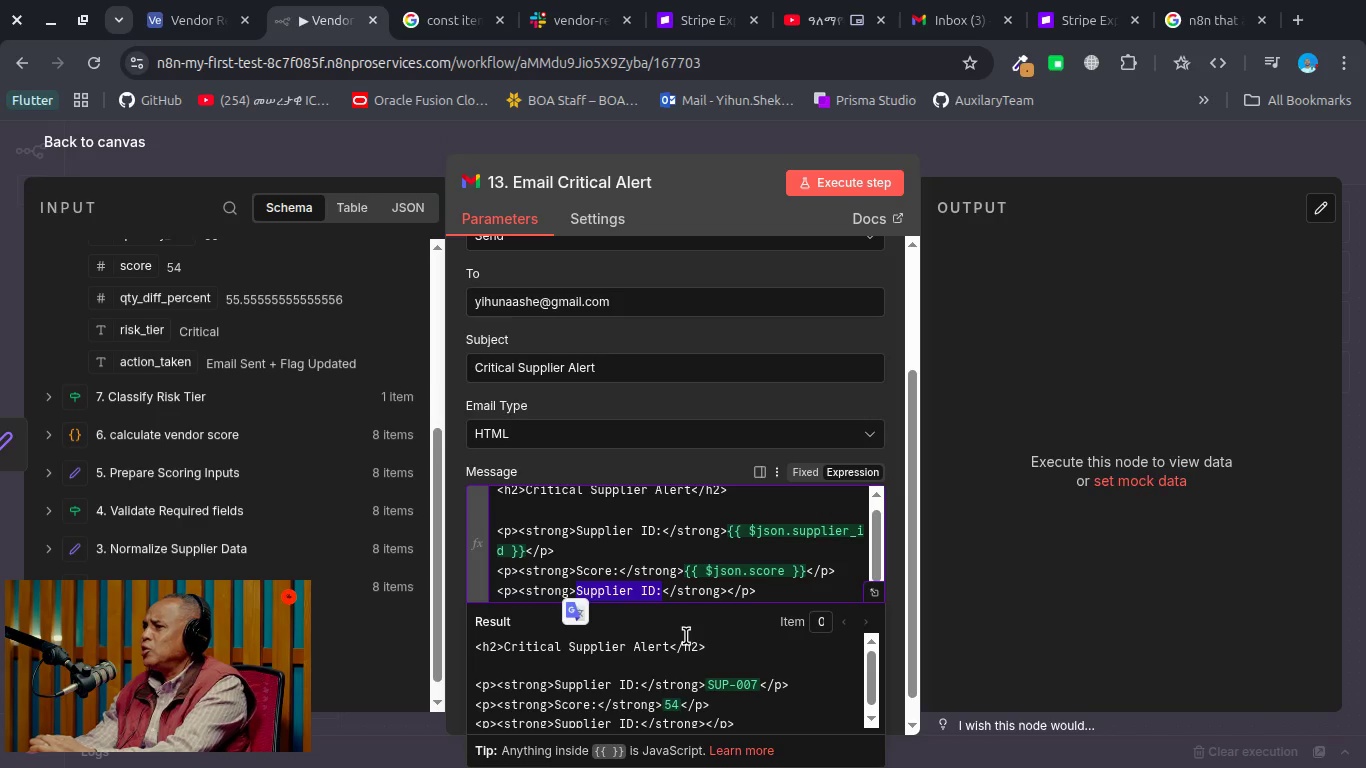 
type(Delay :)
key(Backspace)
key(Backspace)
type(:)
 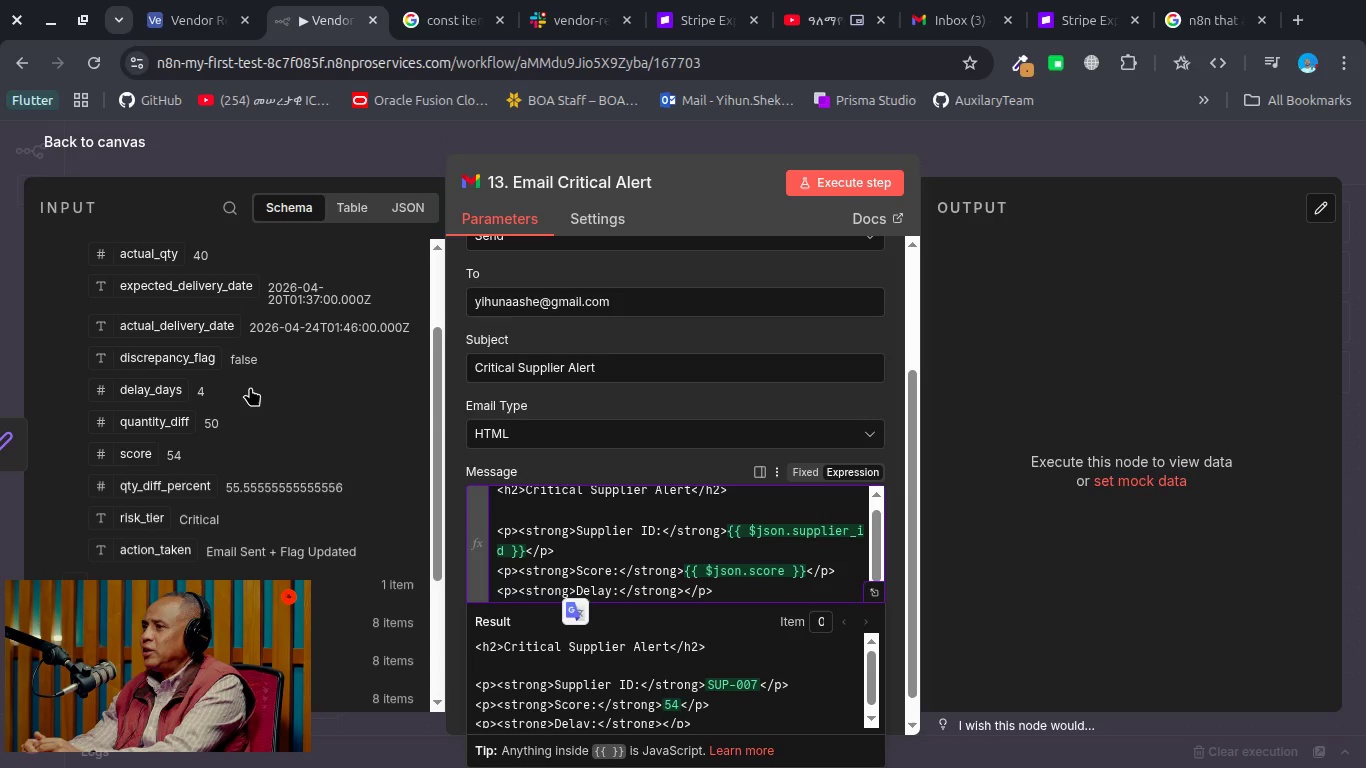 
scroll: coordinate [250, 387], scroll_direction: up, amount: 1.0
 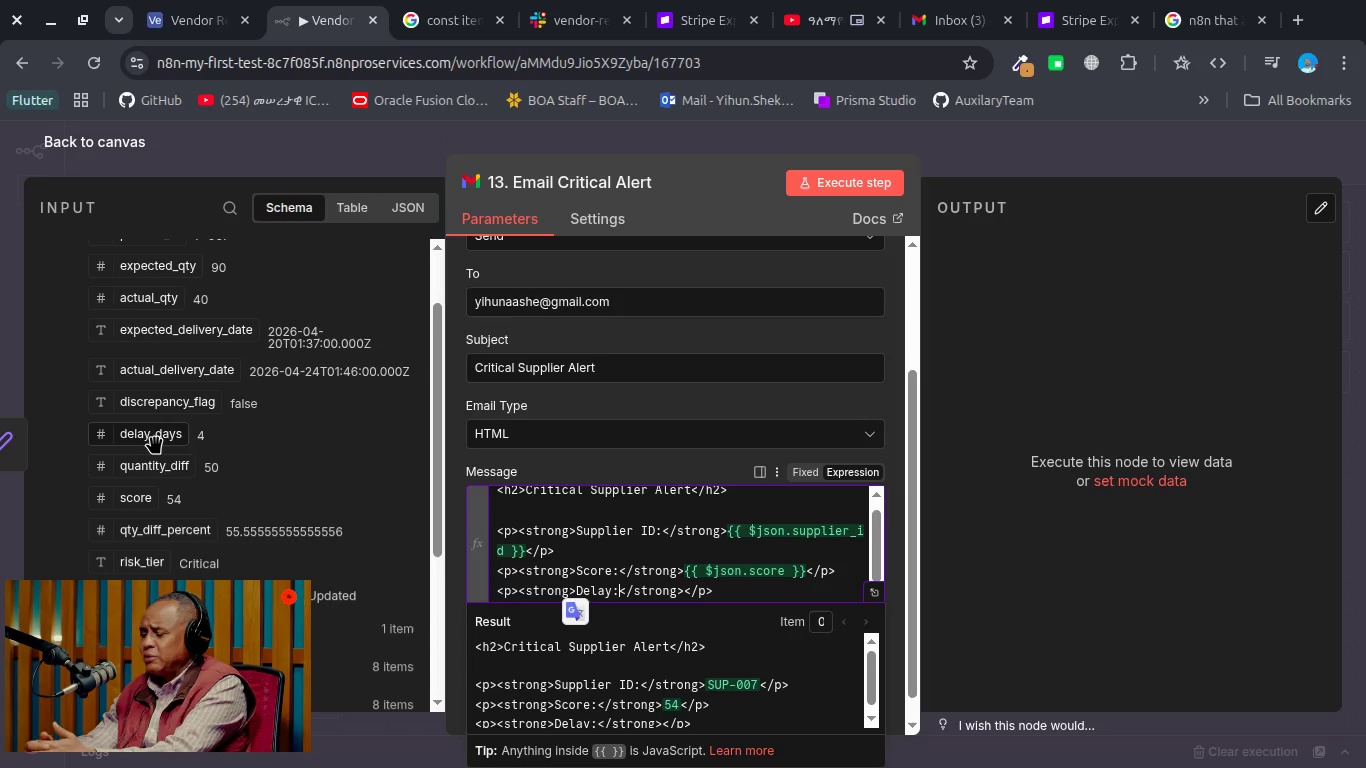 
left_click_drag(start_coordinate=[155, 438], to_coordinate=[683, 595])
 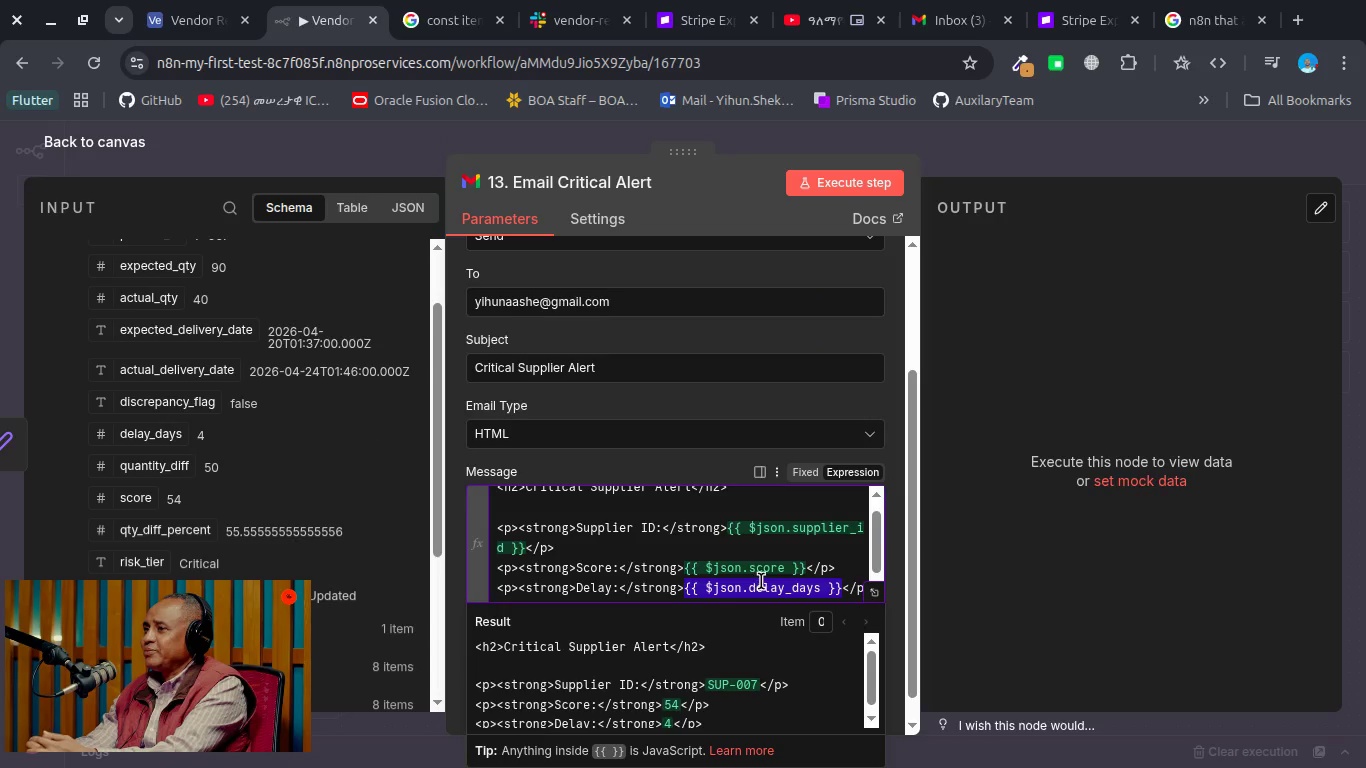 
scroll: coordinate [676, 585], scroll_direction: down, amount: 4.0
 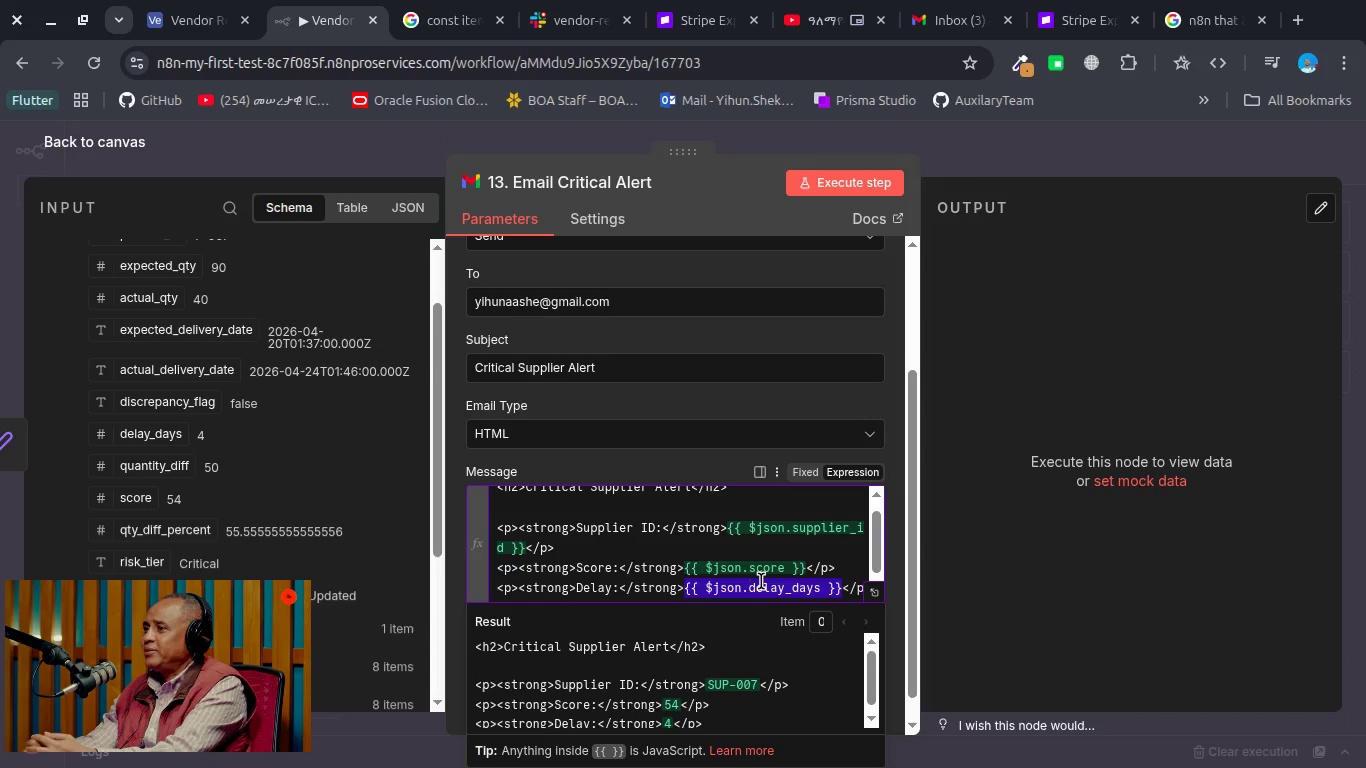 
key(ArrowDown)
 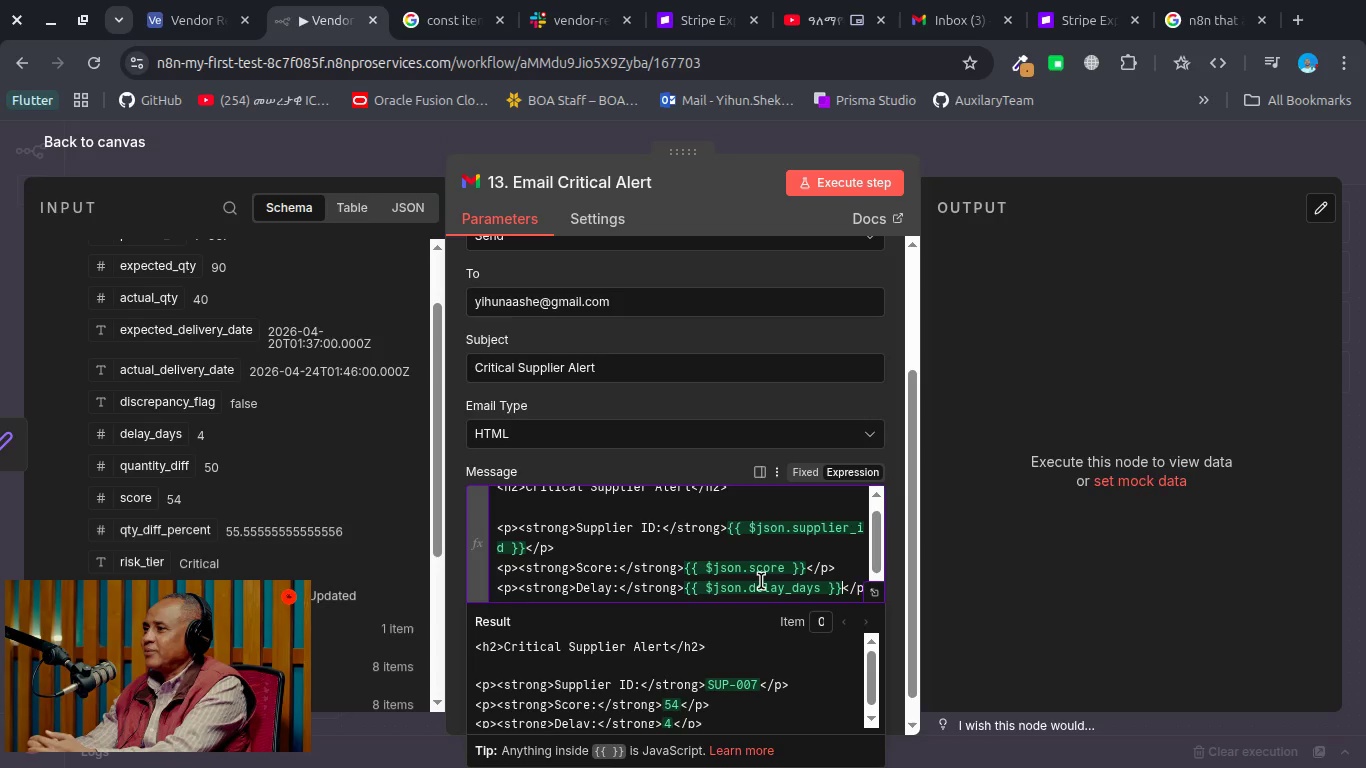 
key(ArrowDown)
 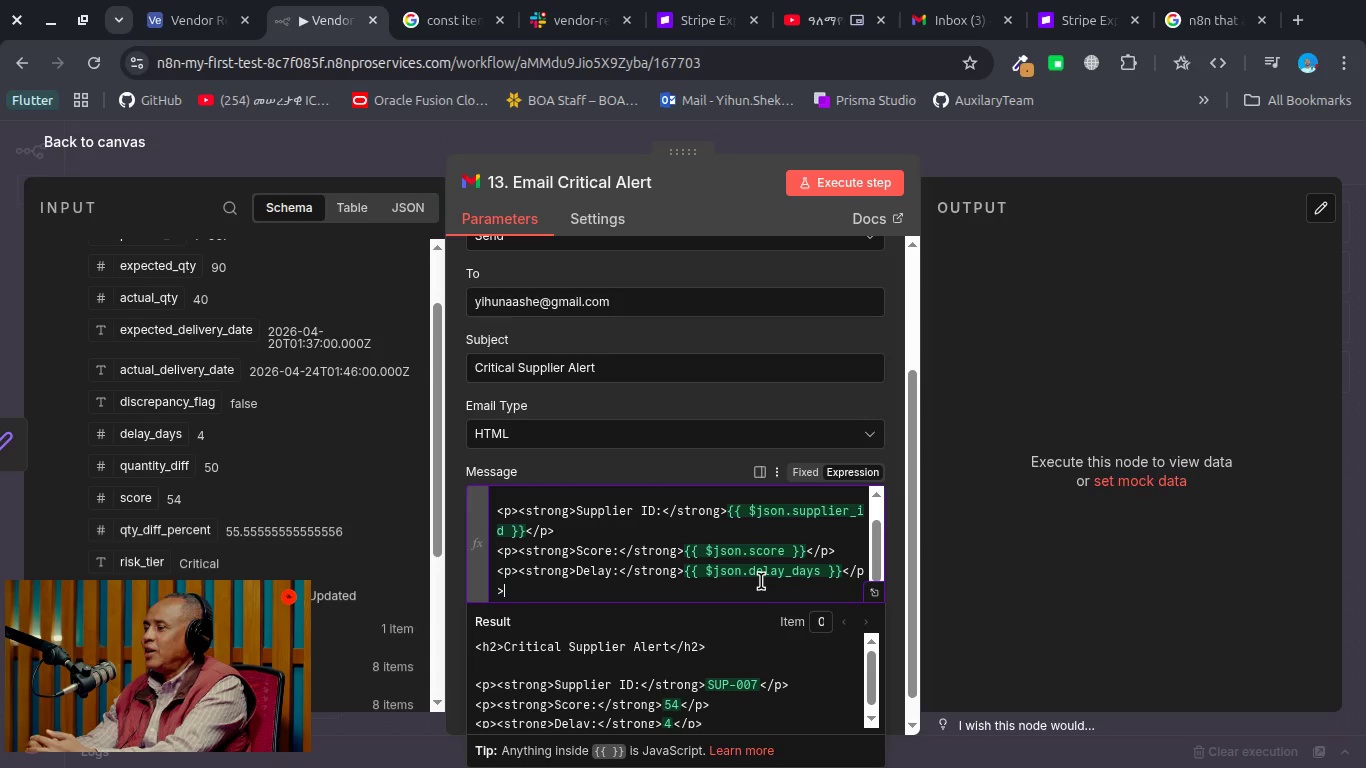 
key(ArrowDown)
 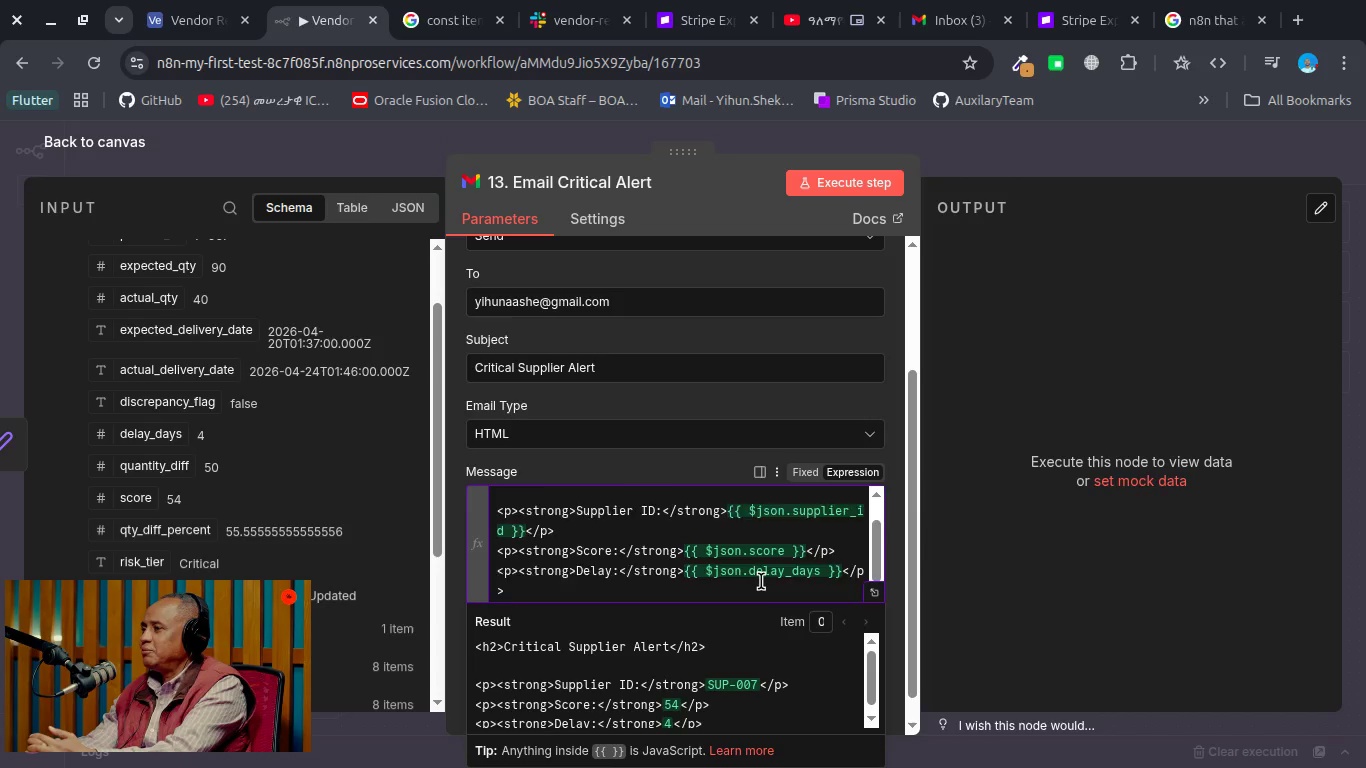 
key(Enter)
 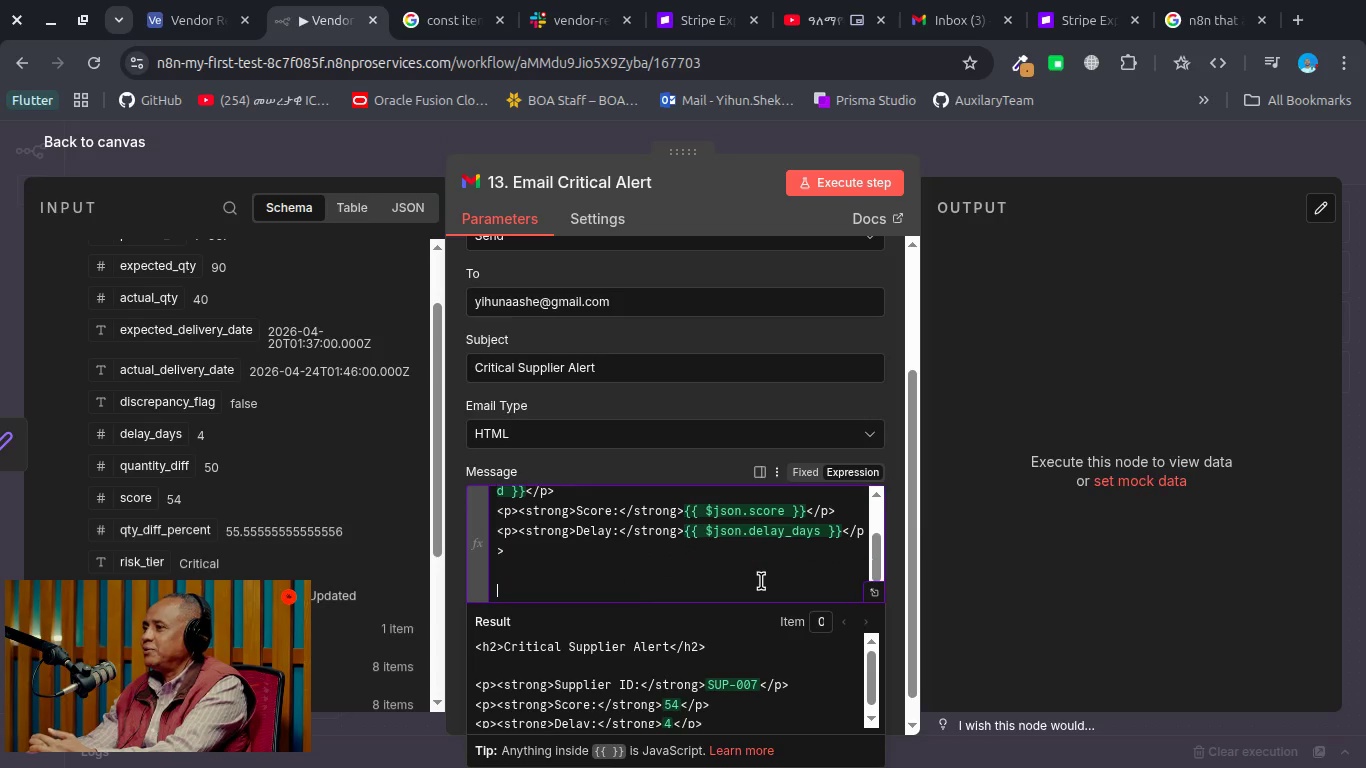 
key(Enter)
 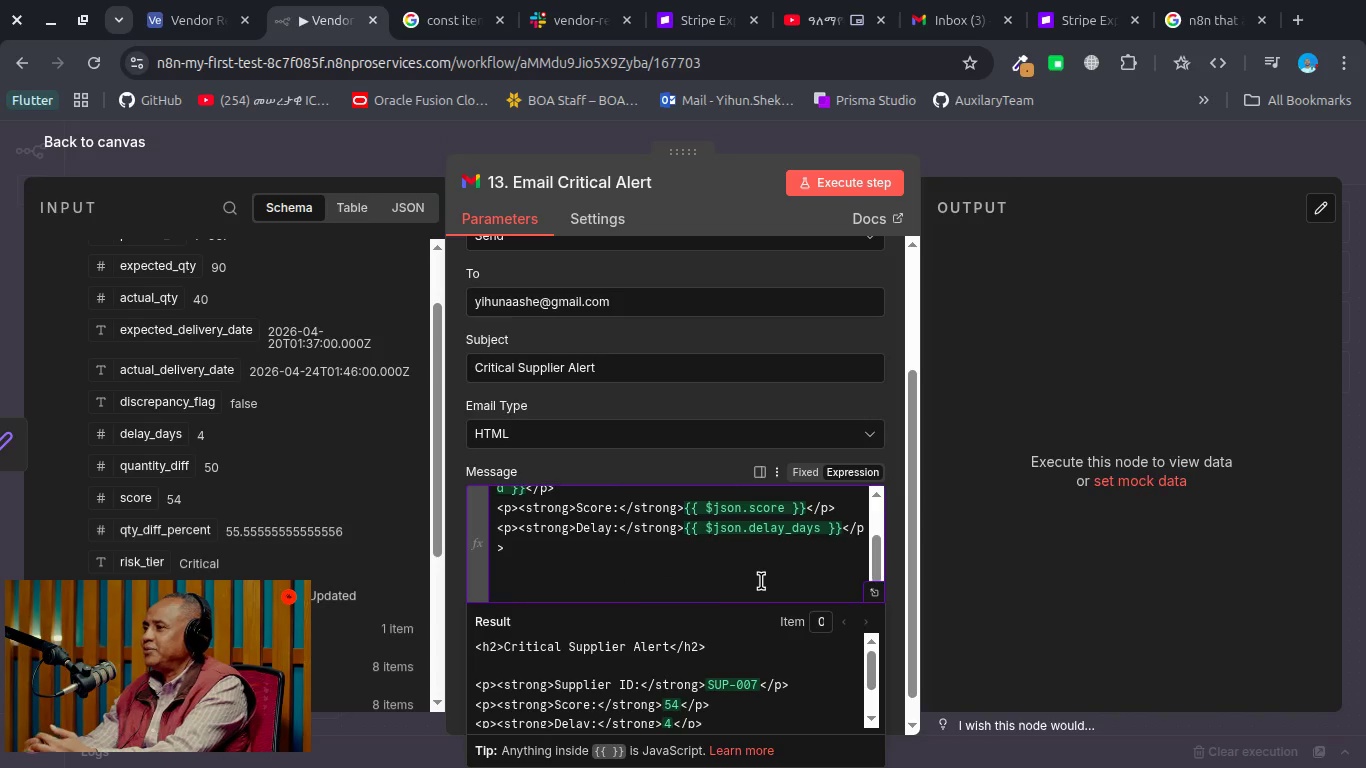 
scroll: coordinate [761, 581], scroll_direction: down, amount: 1.0
 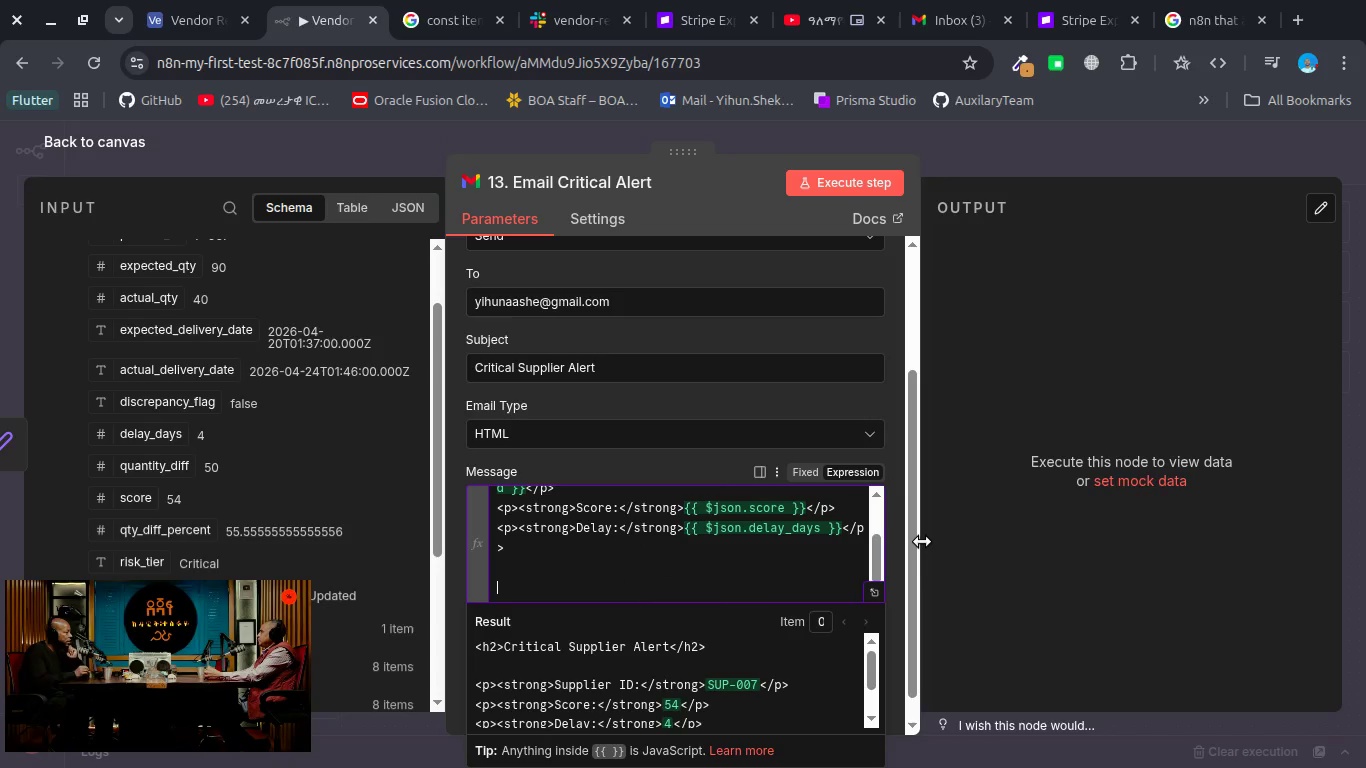 
left_click_drag(start_coordinate=[921, 541], to_coordinate=[1080, 525])
 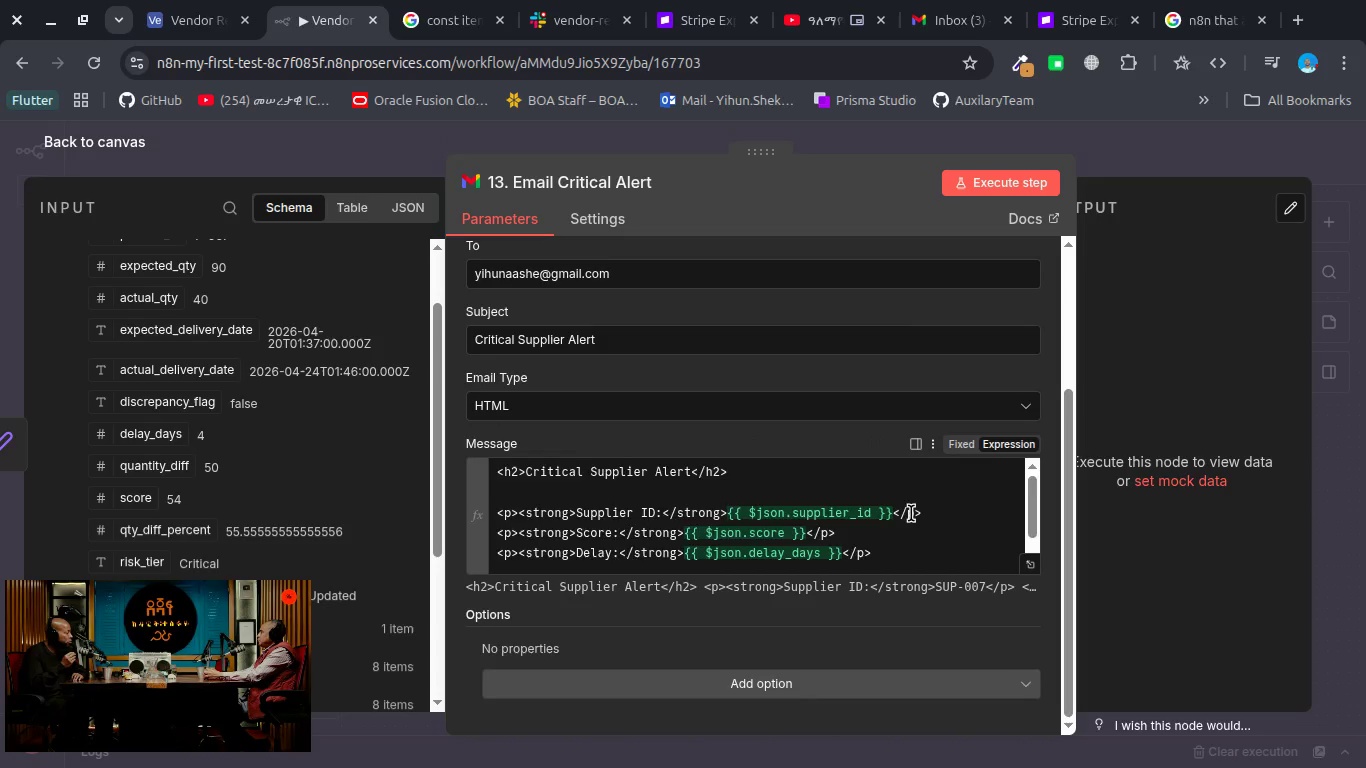 
scroll: coordinate [911, 513], scroll_direction: down, amount: 3.0
 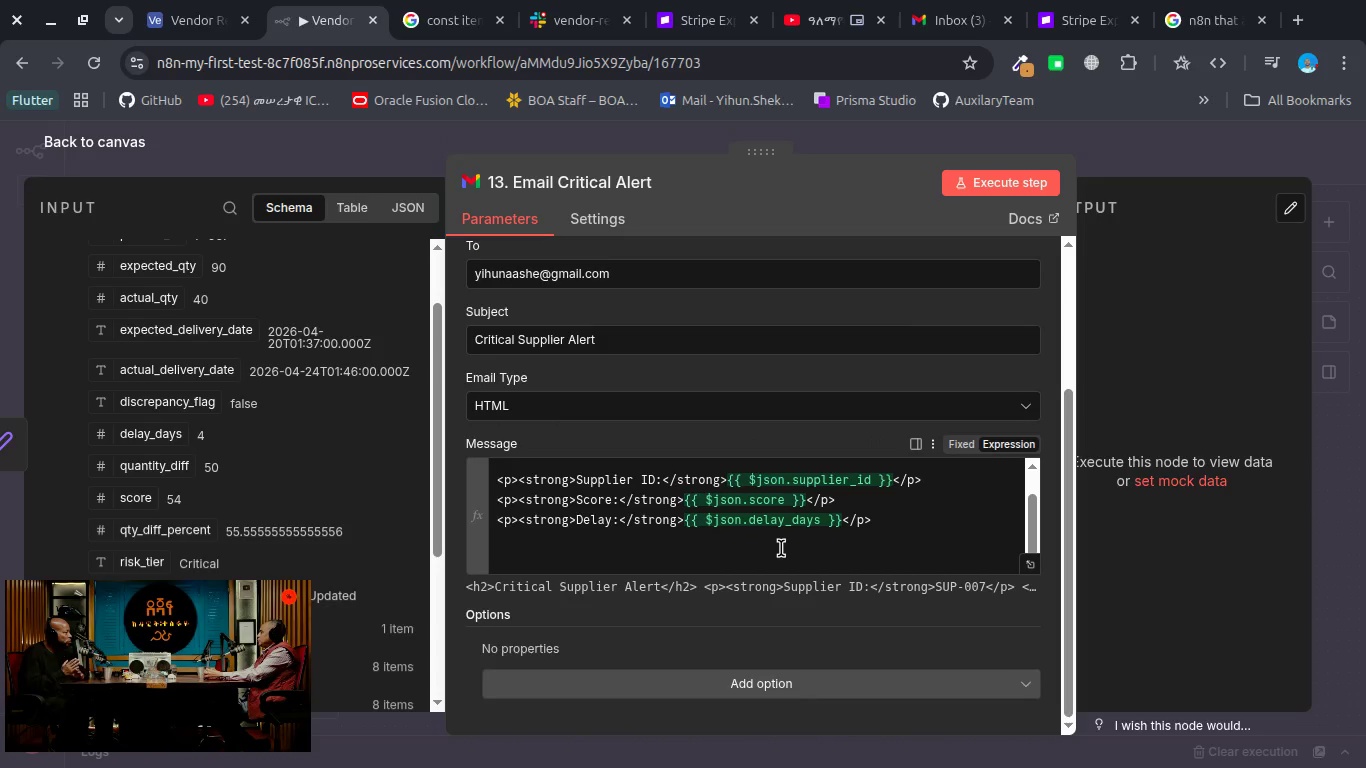 
left_click([781, 548])
 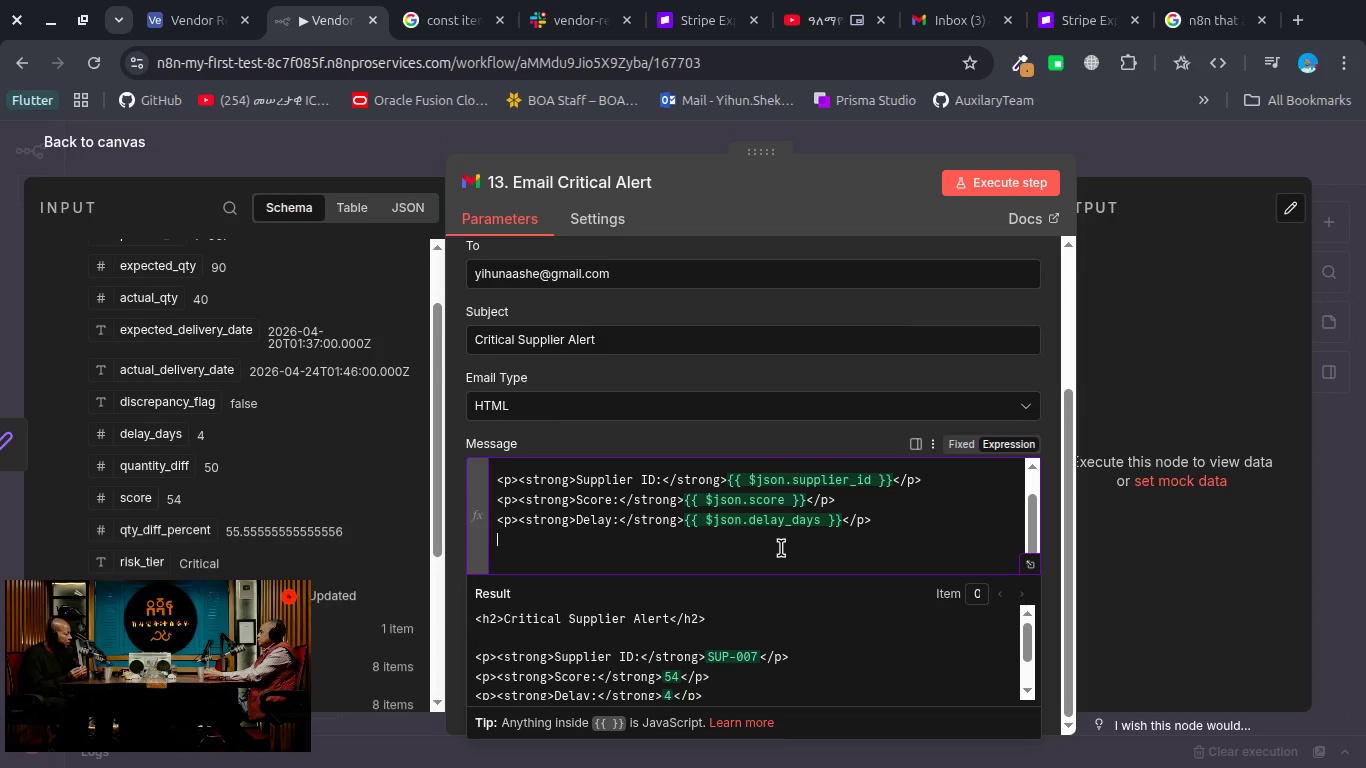 
key(Control+V)
 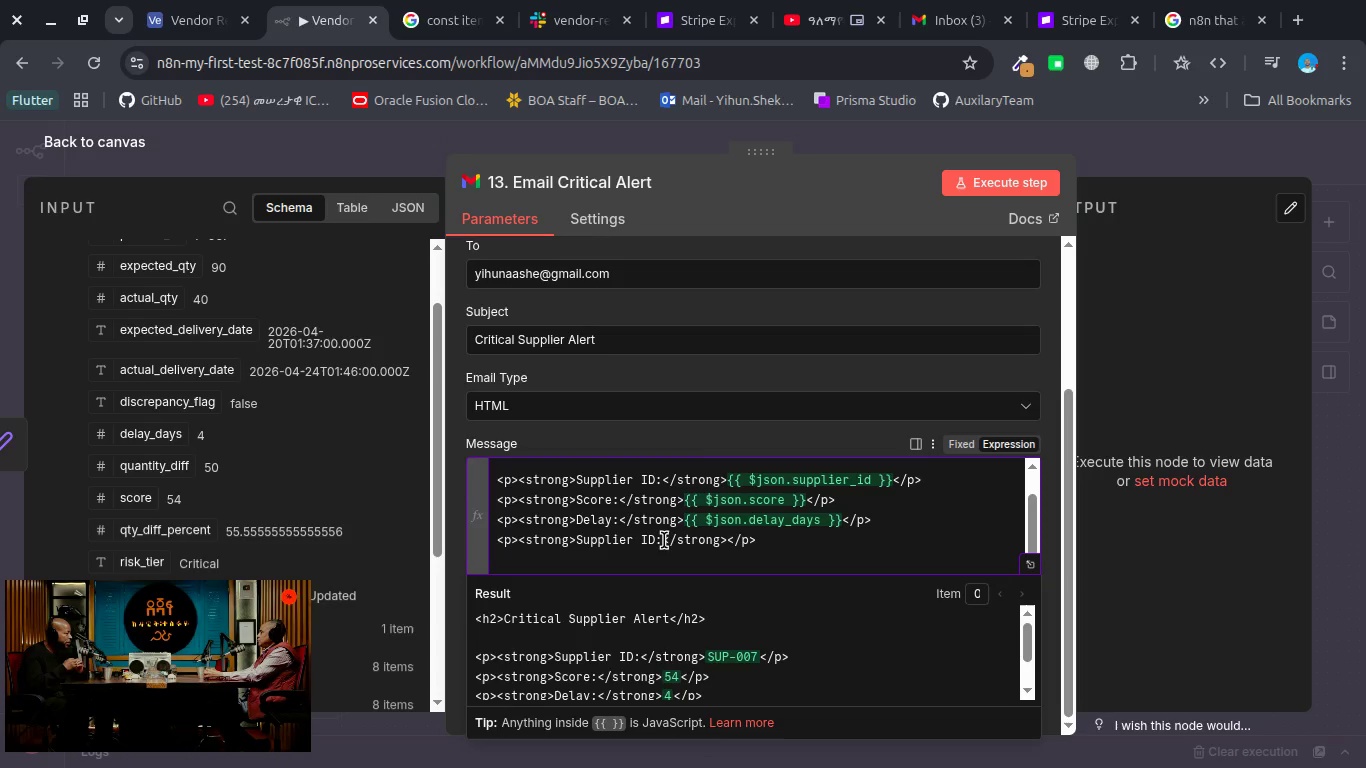 
left_click_drag(start_coordinate=[664, 540], to_coordinate=[578, 541])
 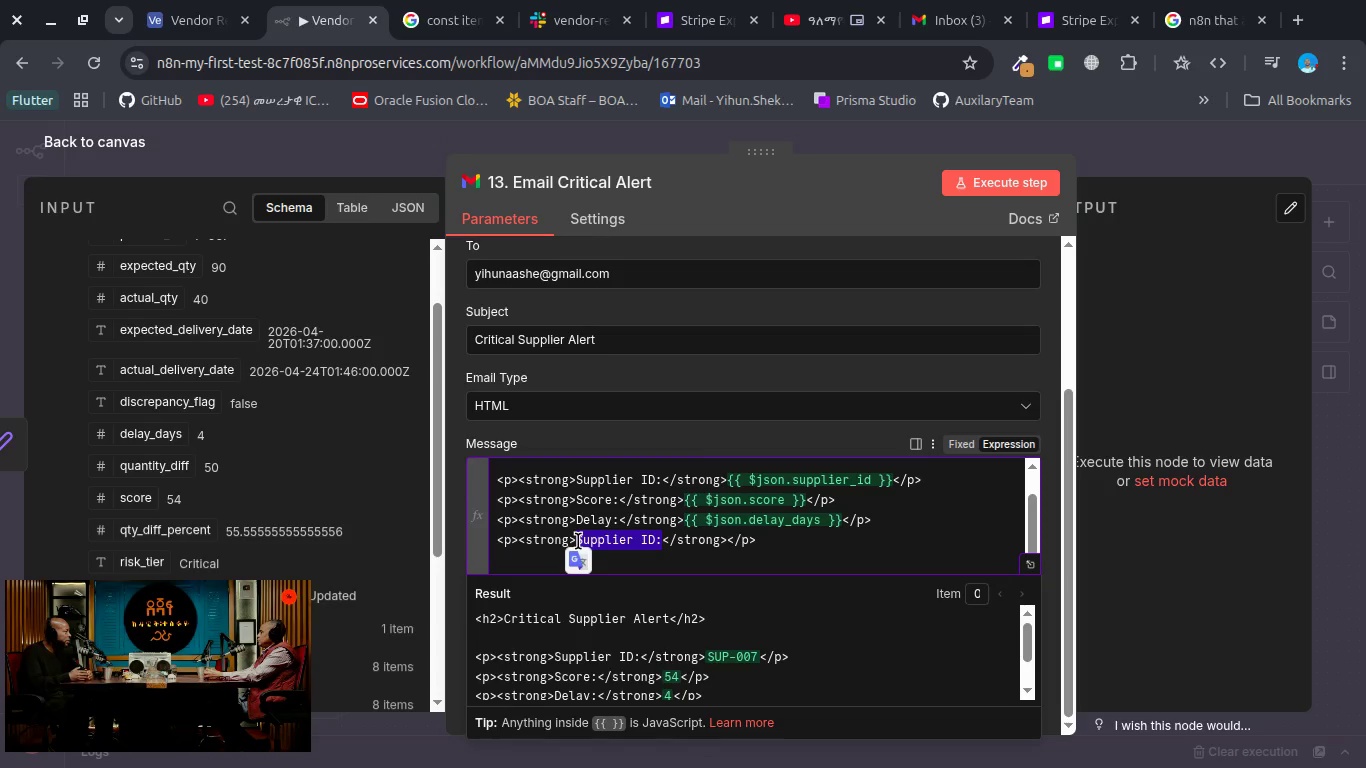 
key(Semicolon)
 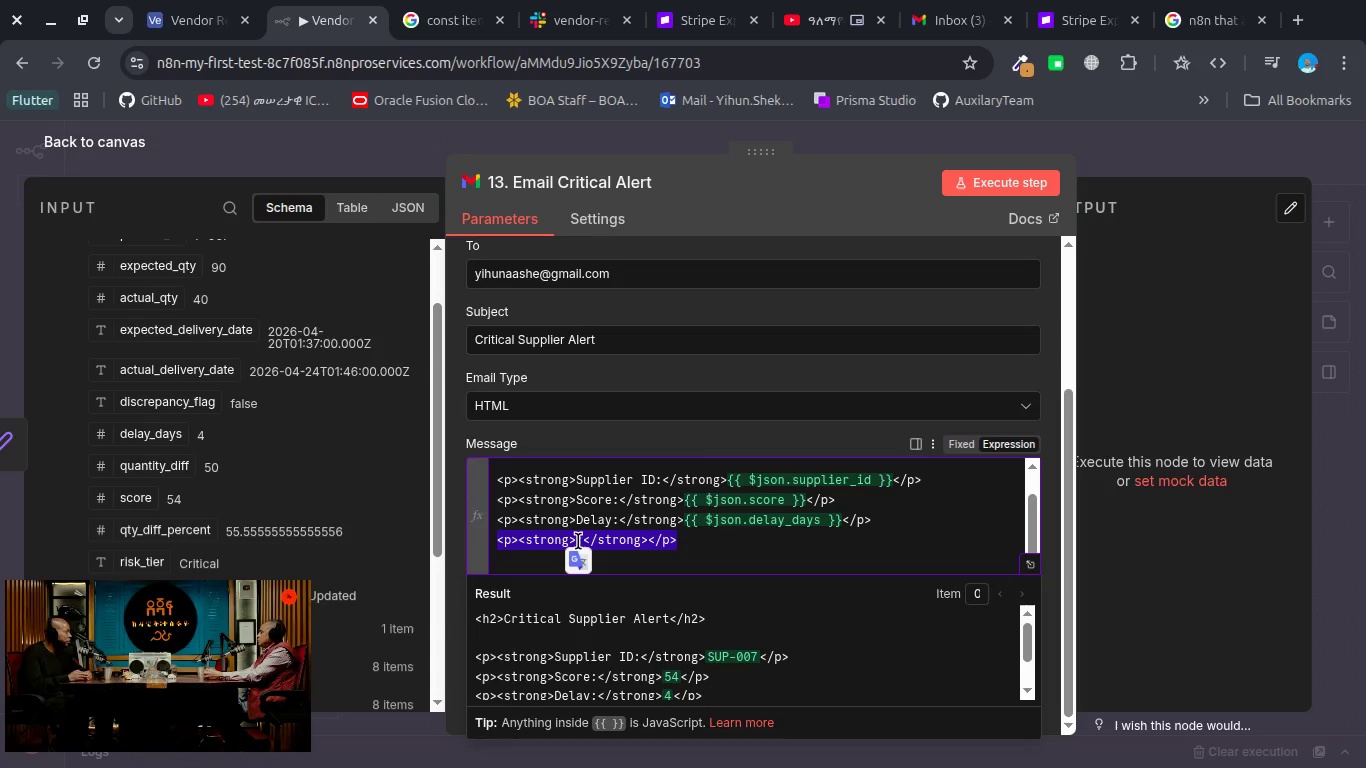 
key(Control+C)
 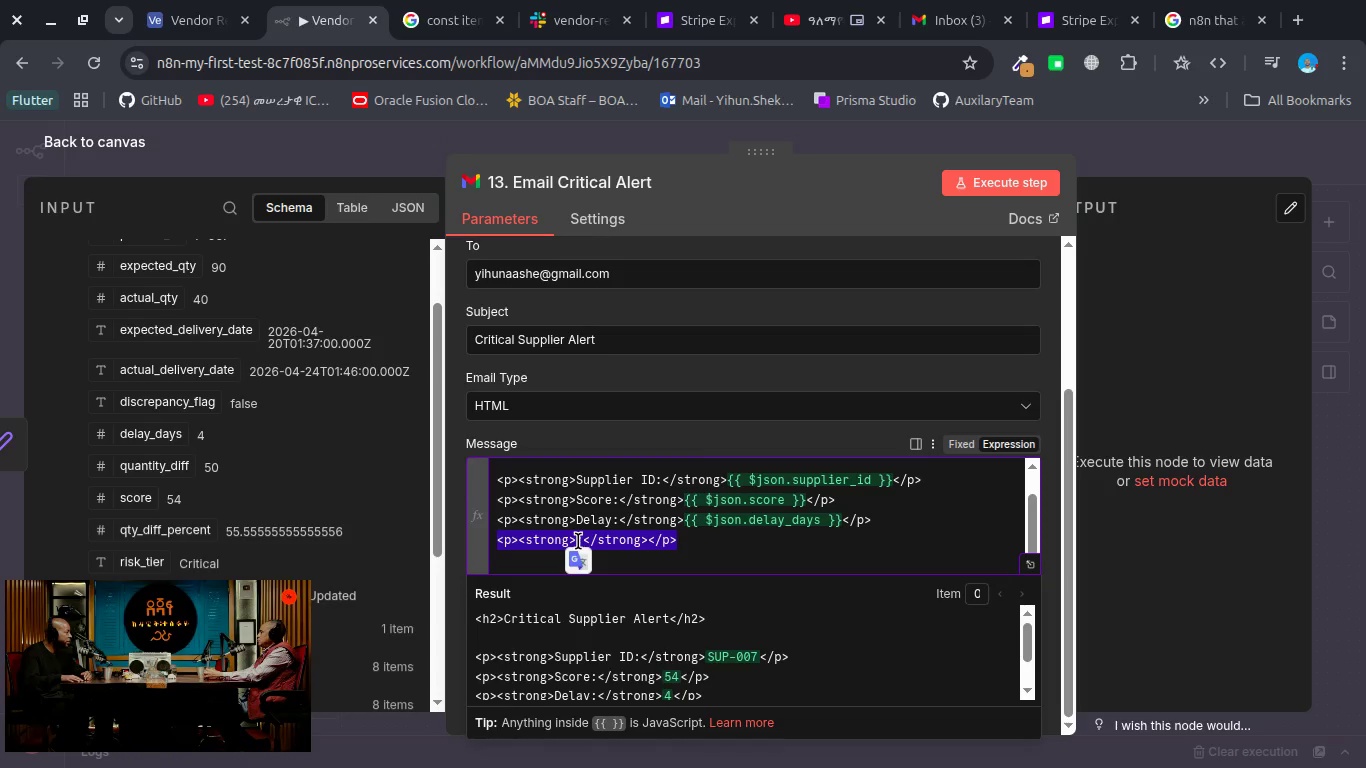 
key(Control+C)
 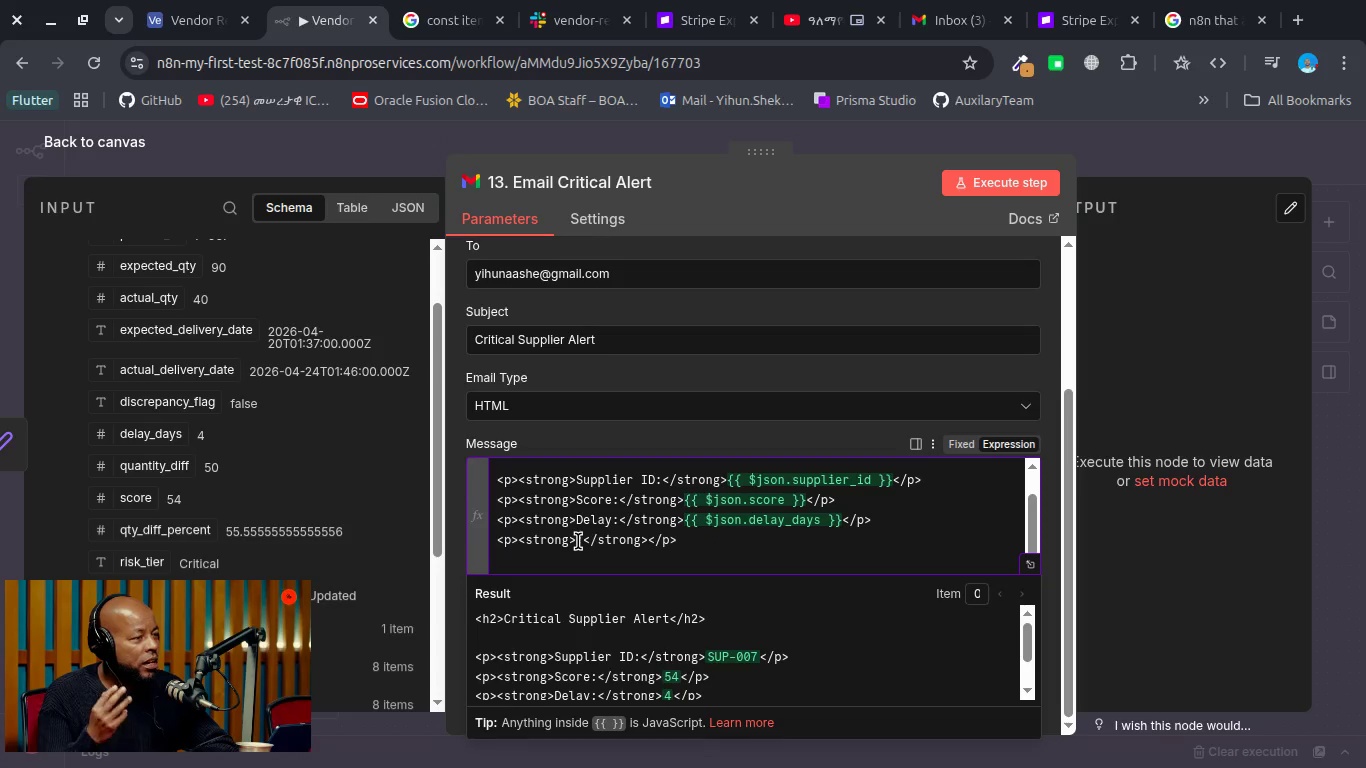 
type(Quantity S)
key(Backspace)
type(Difference:)
 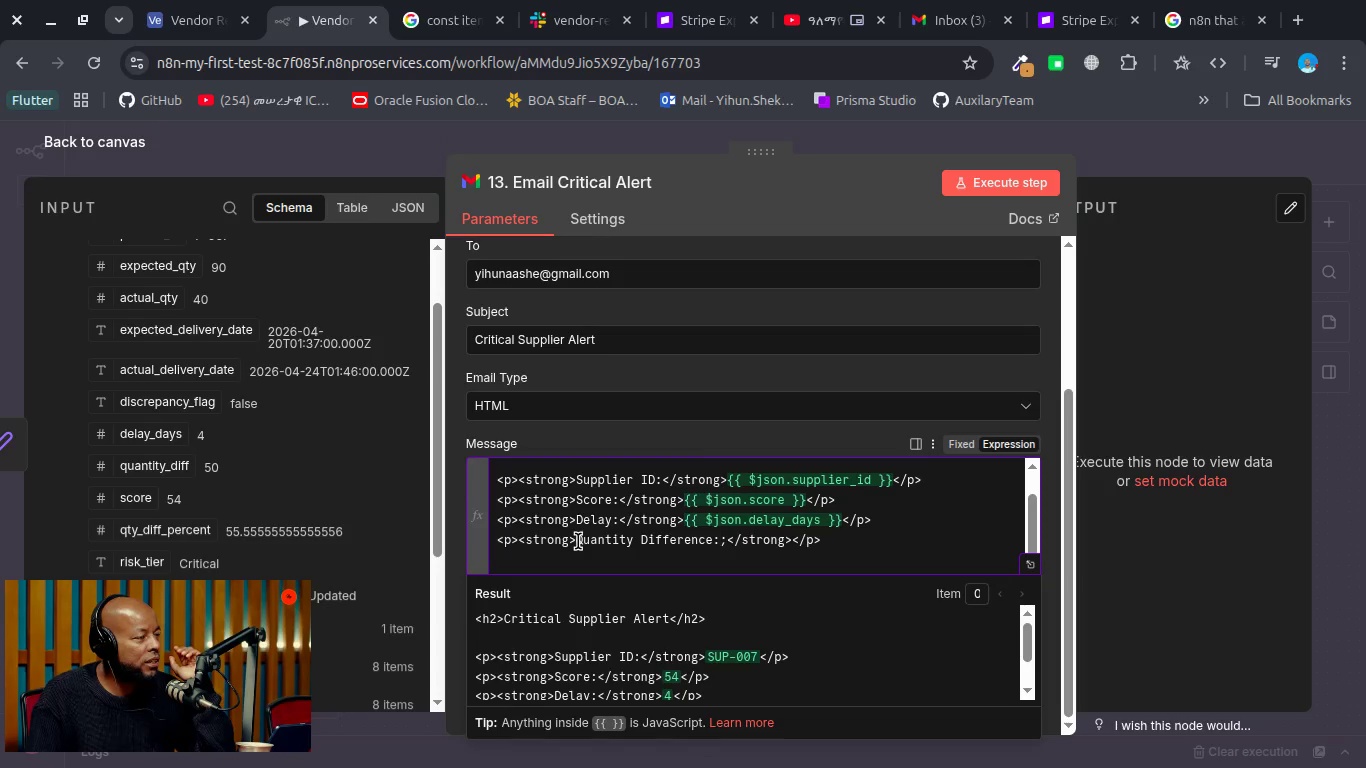 
left_click_drag(start_coordinate=[170, 460], to_coordinate=[792, 546])
 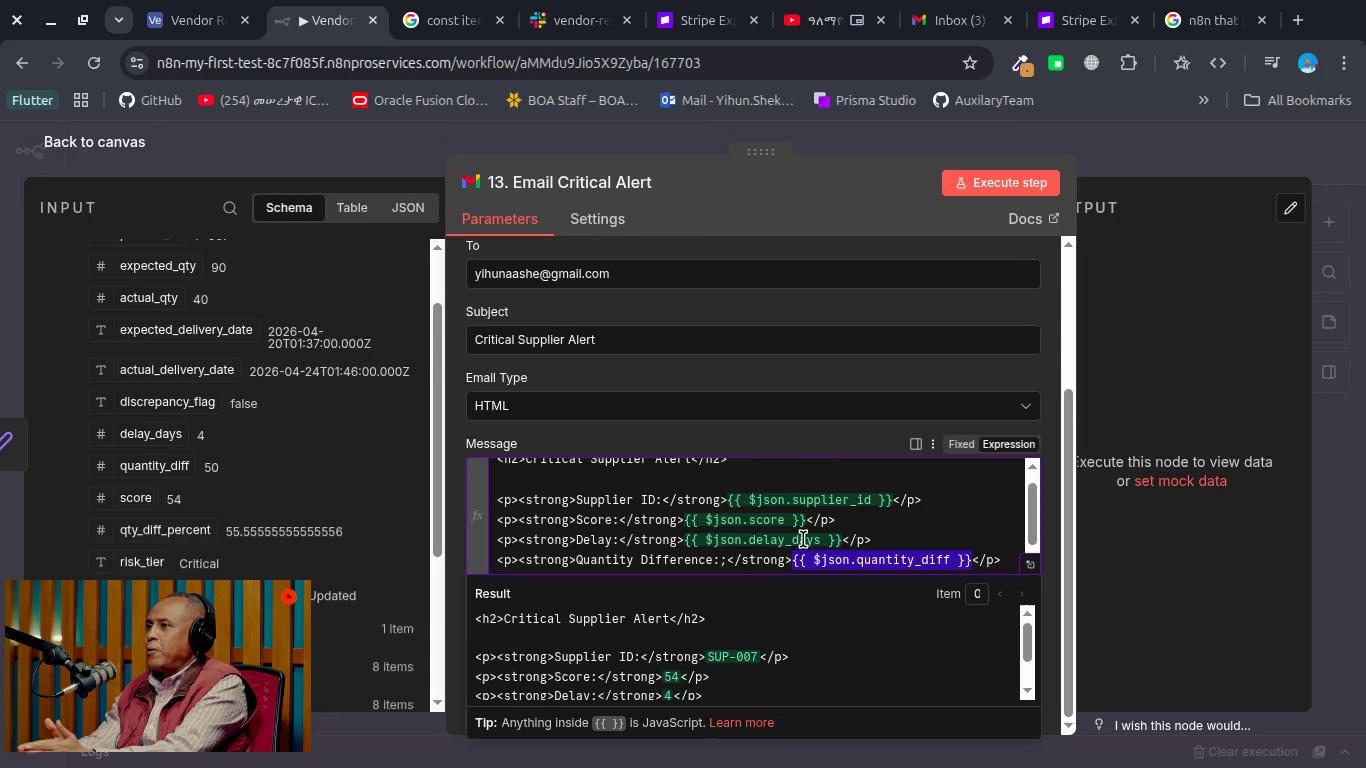 
scroll: coordinate [803, 539], scroll_direction: down, amount: 5.0
 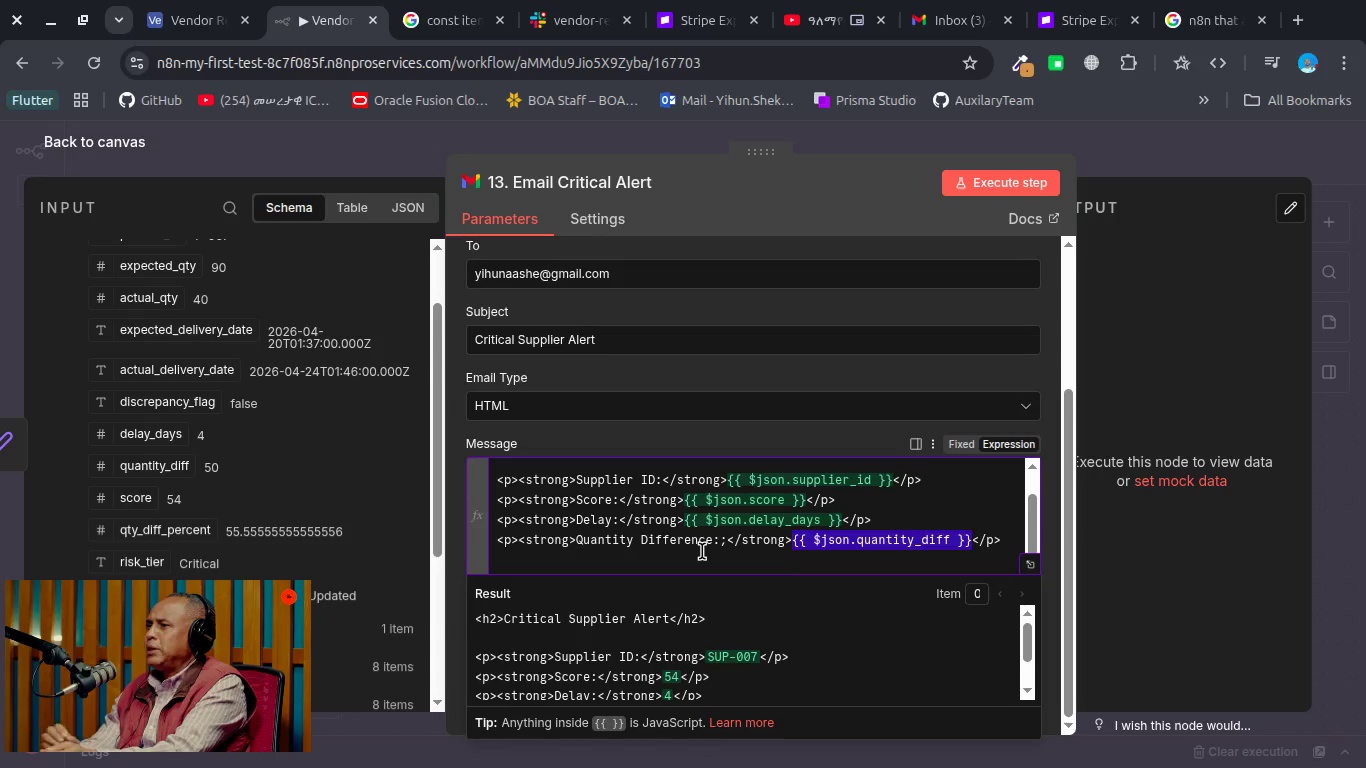 
left_click([702, 551])
 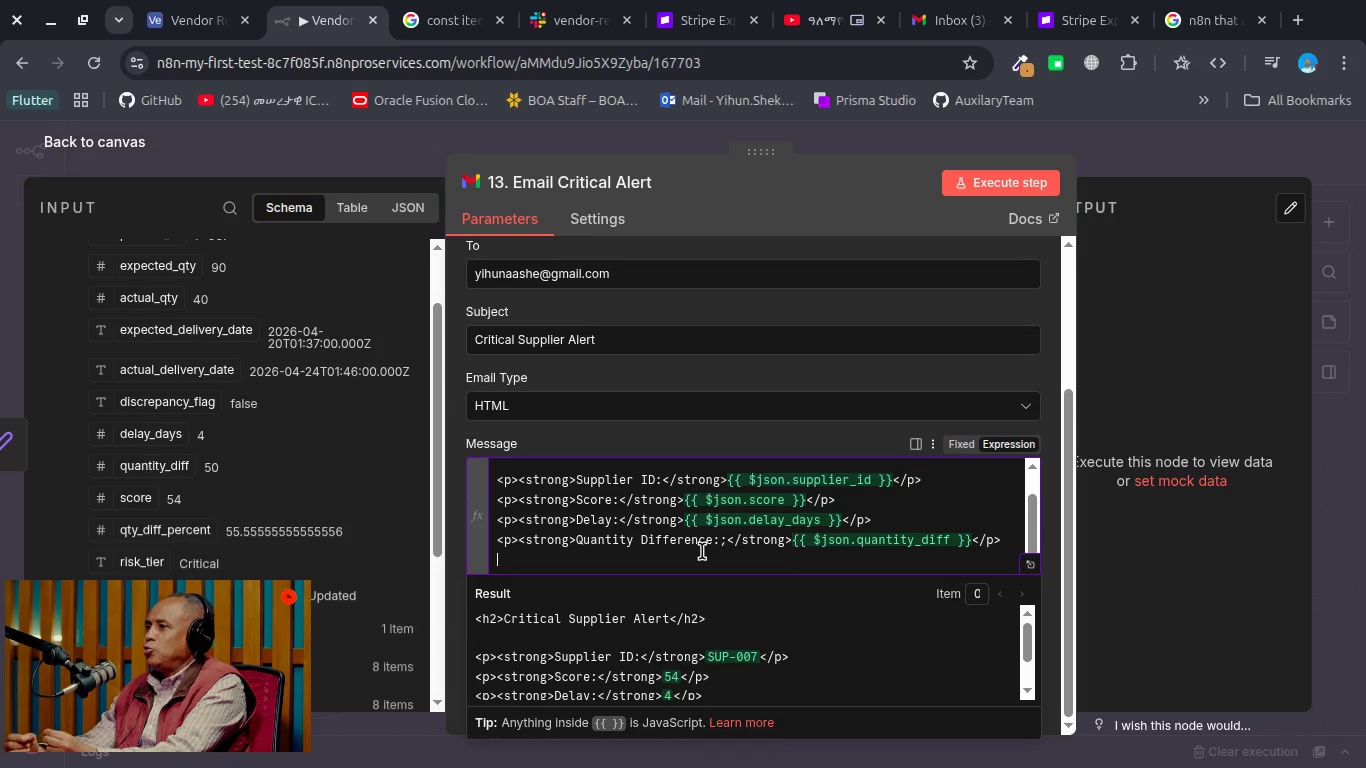 
wait(5.64)
 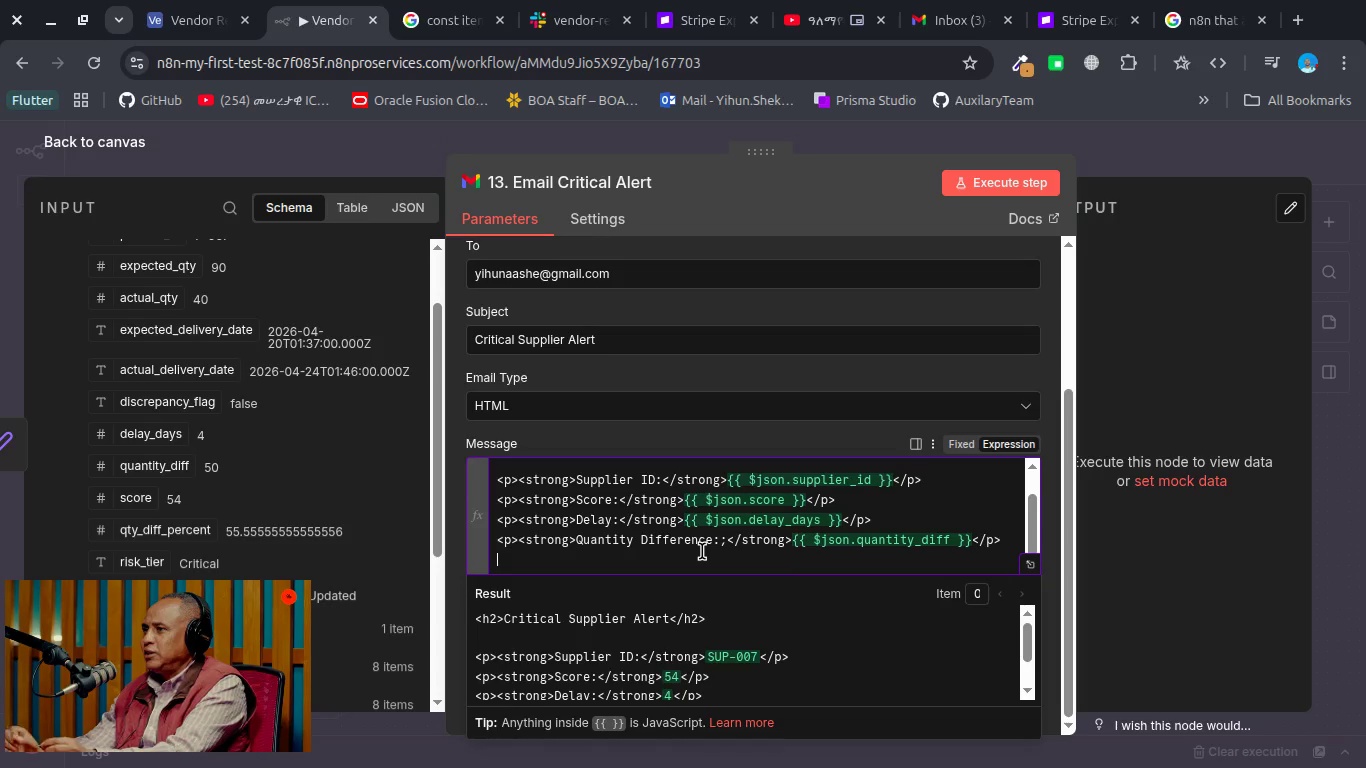 
key(Control+V)
 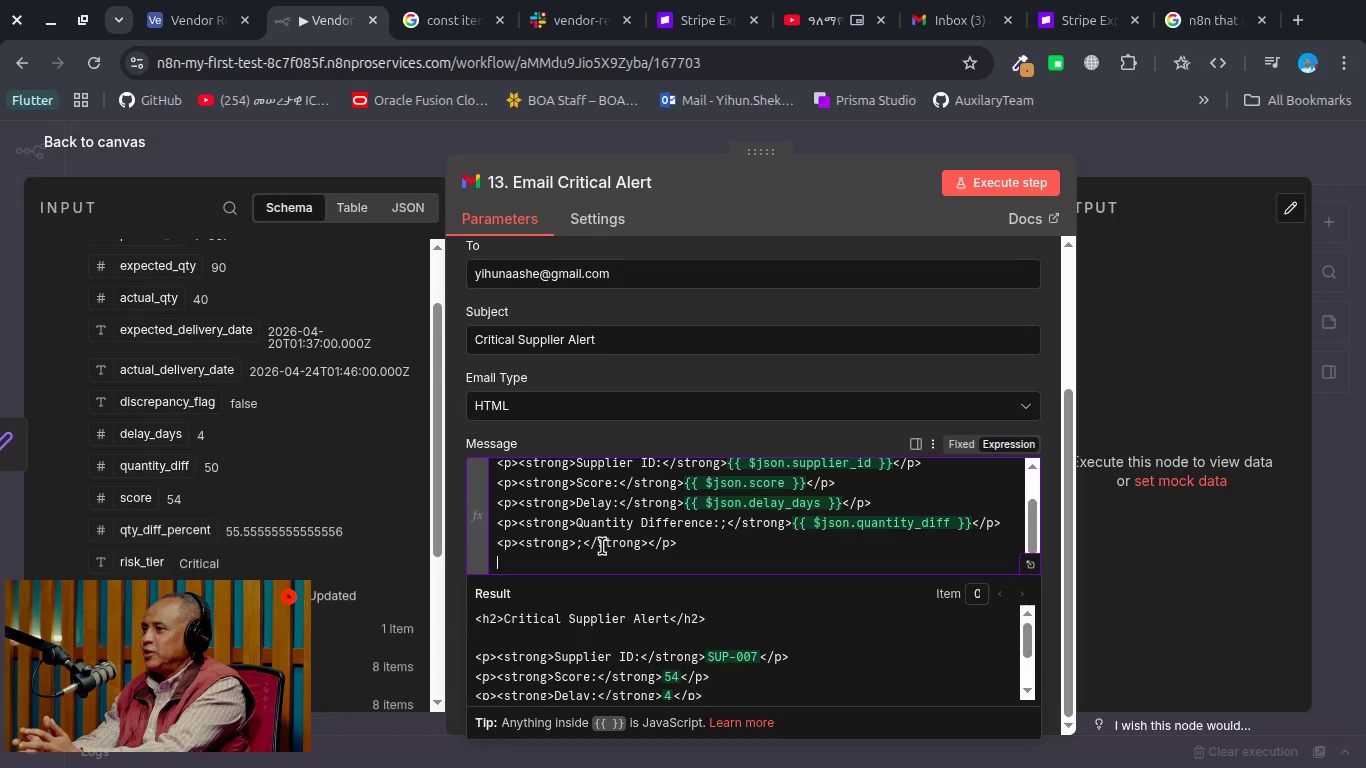 
wait(7.07)
 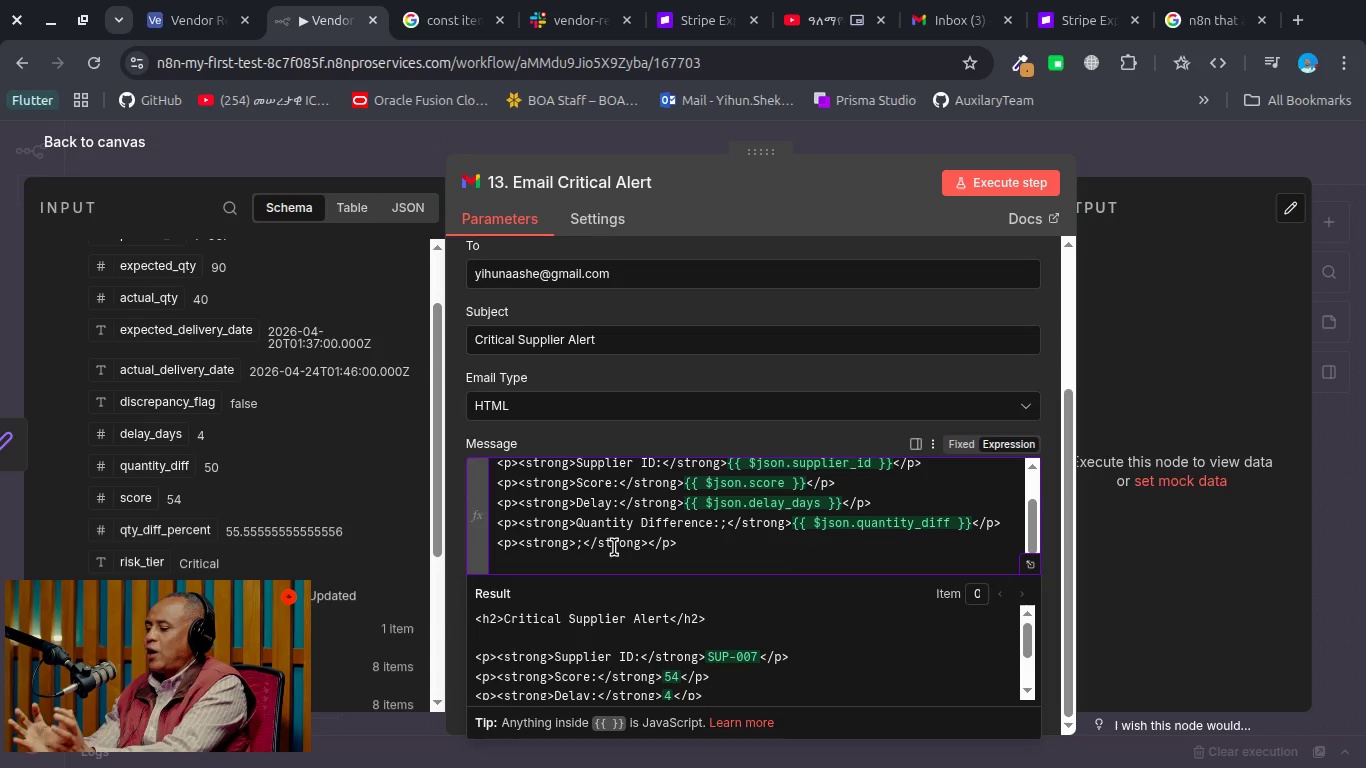 
left_click([586, 546])
 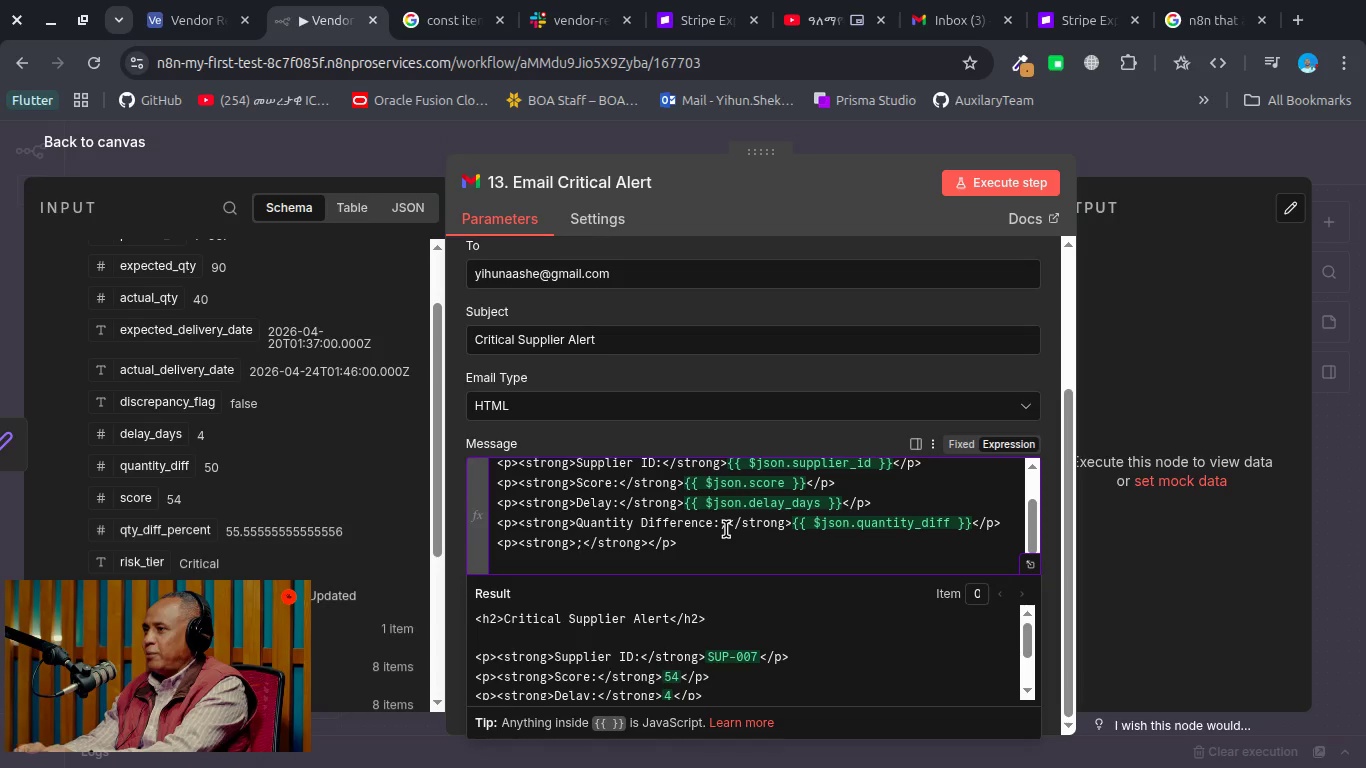 
left_click([727, 529])
 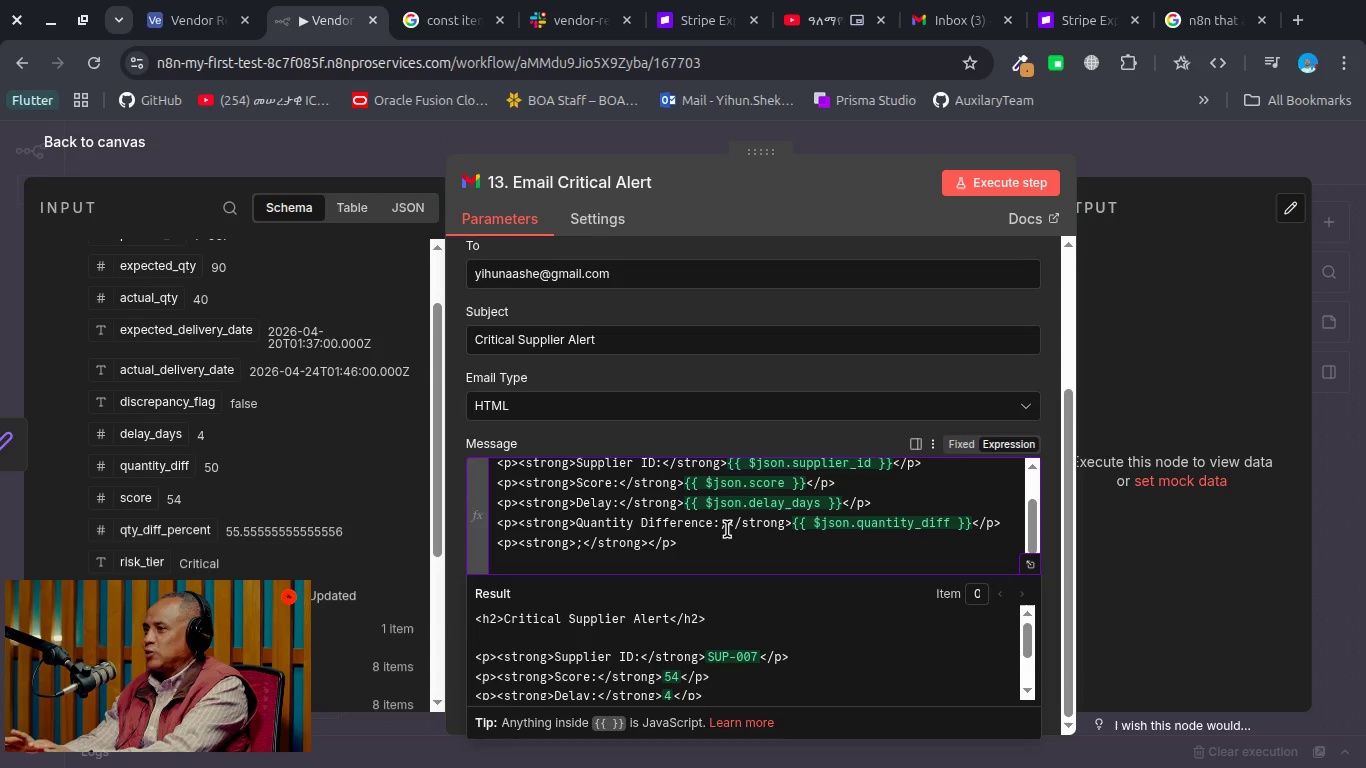 
key(Backspace)
 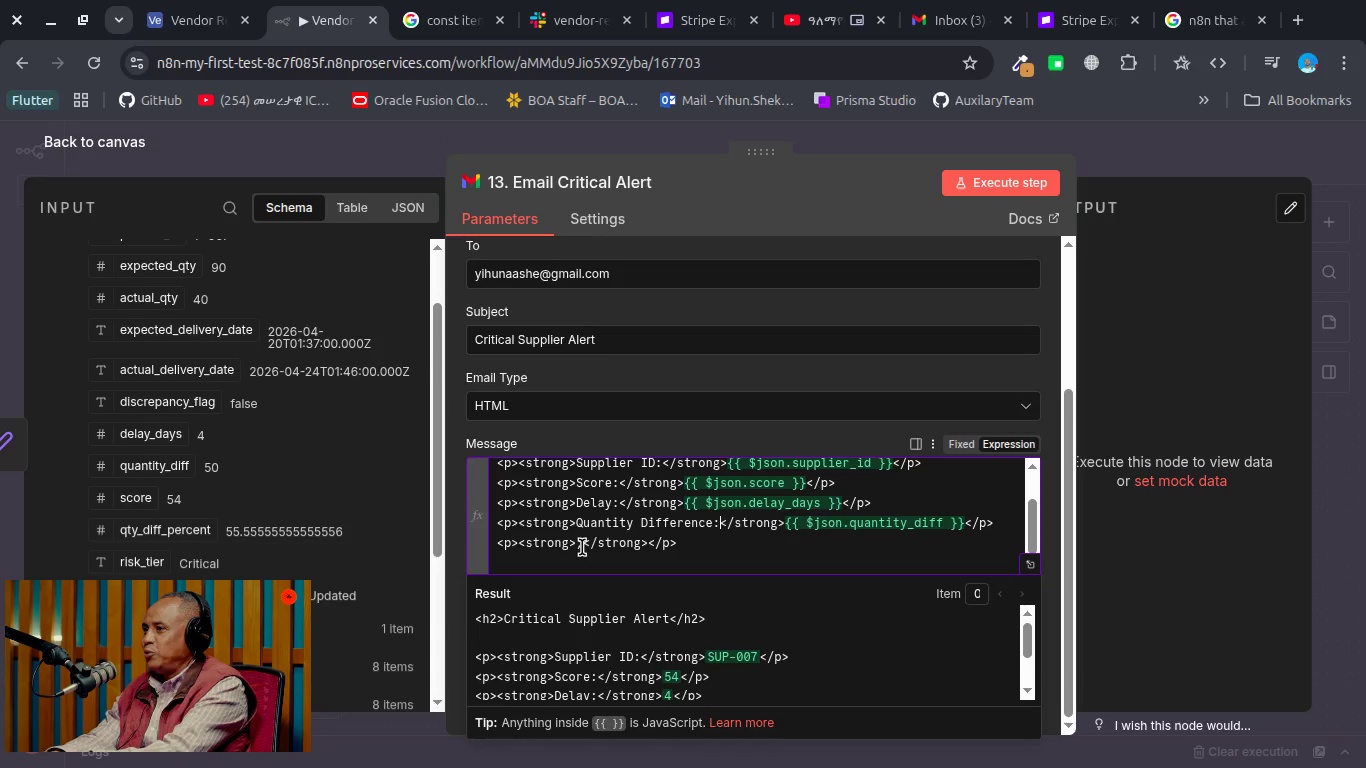 
left_click([582, 547])
 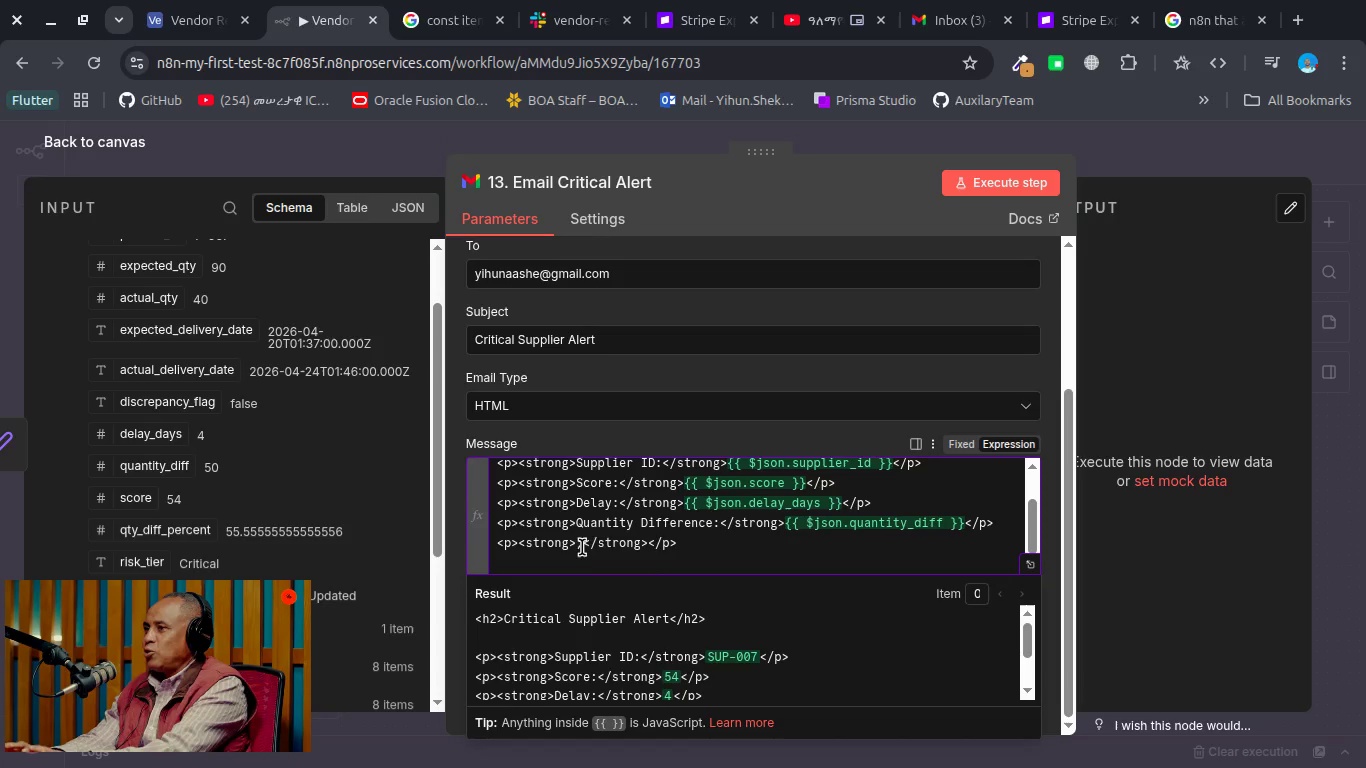 
key(Backspace)
type(Immediate Attenton Required)
 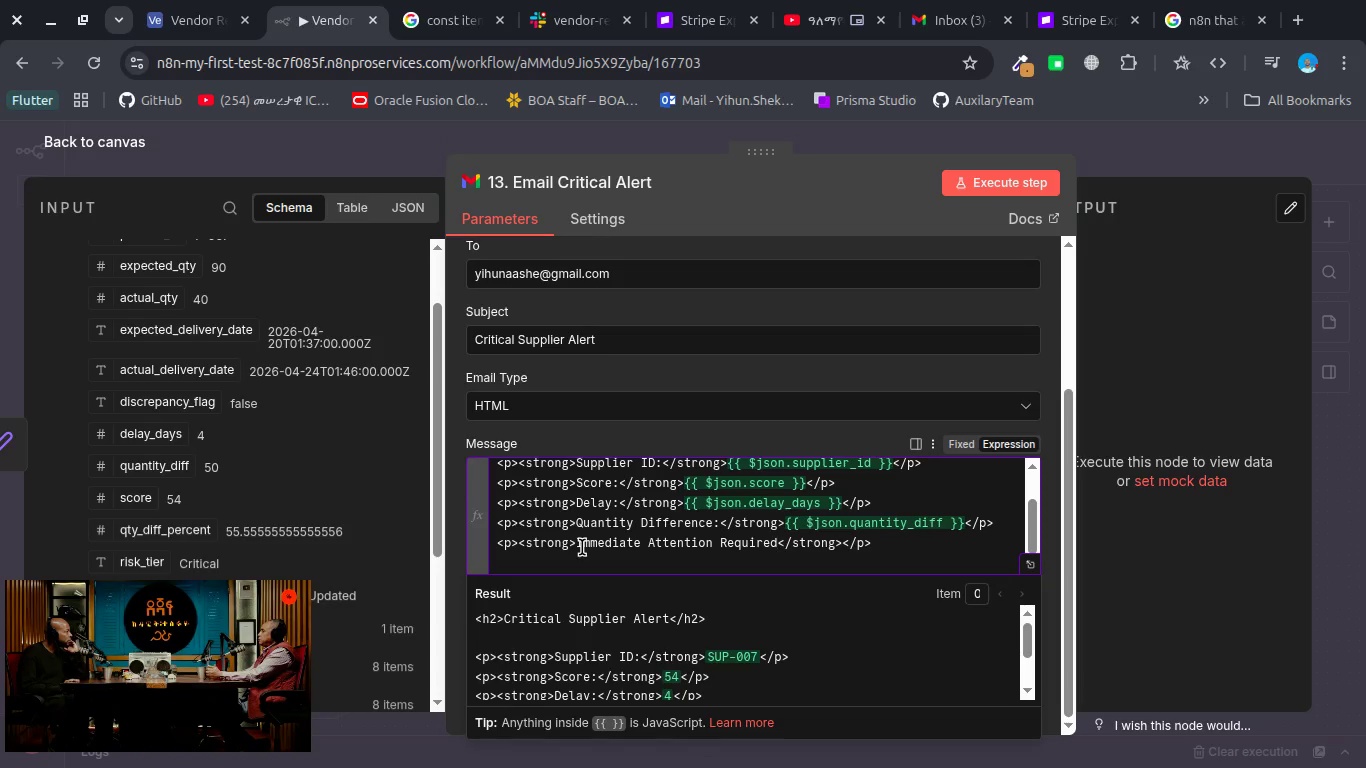 
left_click([514, 540])
 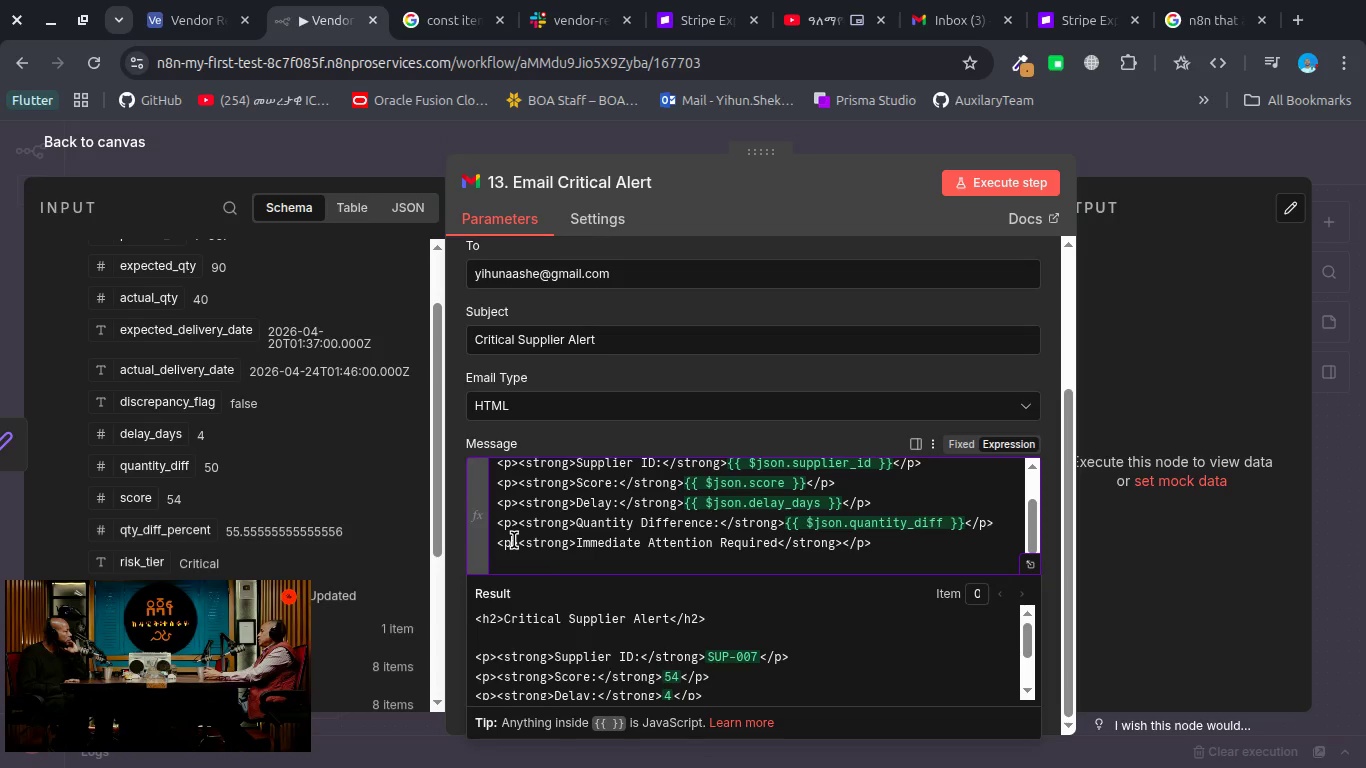 
type( style="colort)
key(Backspace)
type(:red;)
 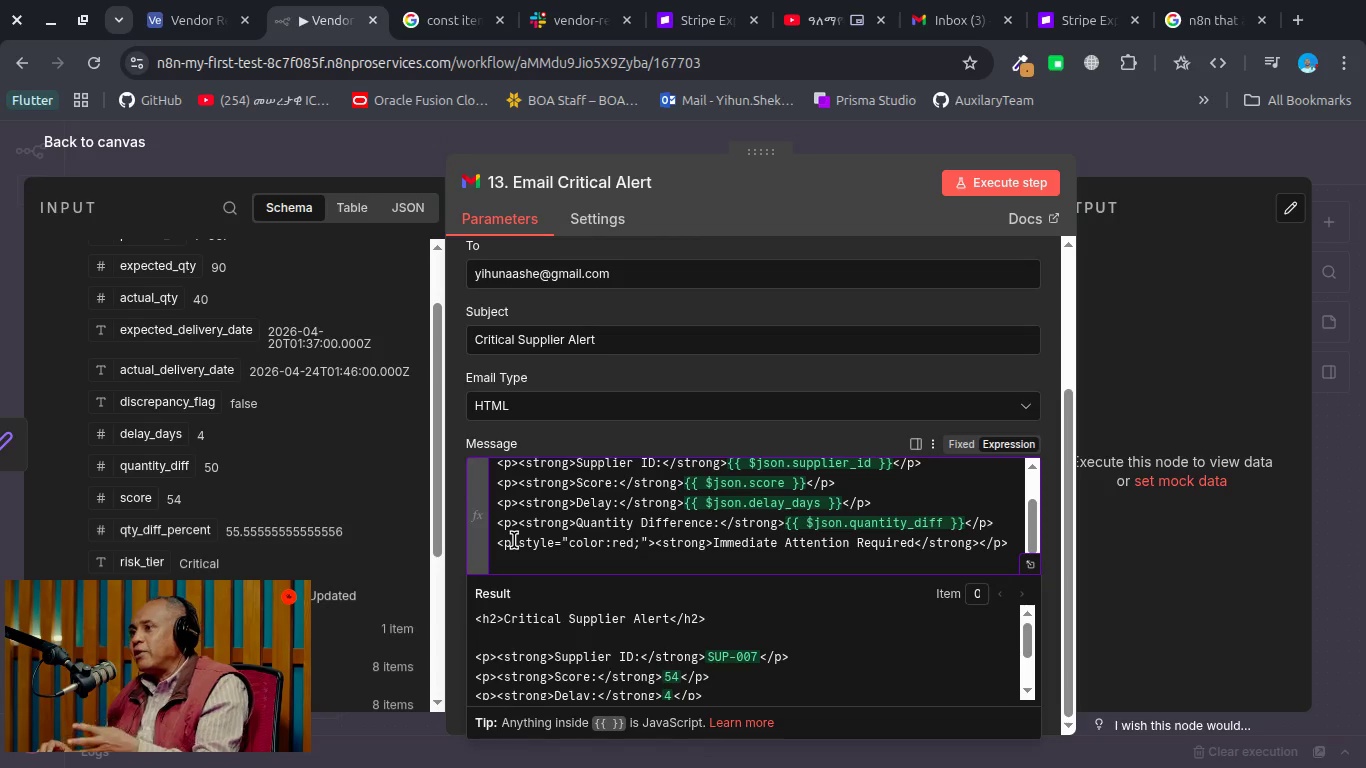 
scroll: coordinate [764, 511], scroll_direction: down, amount: 1.0
 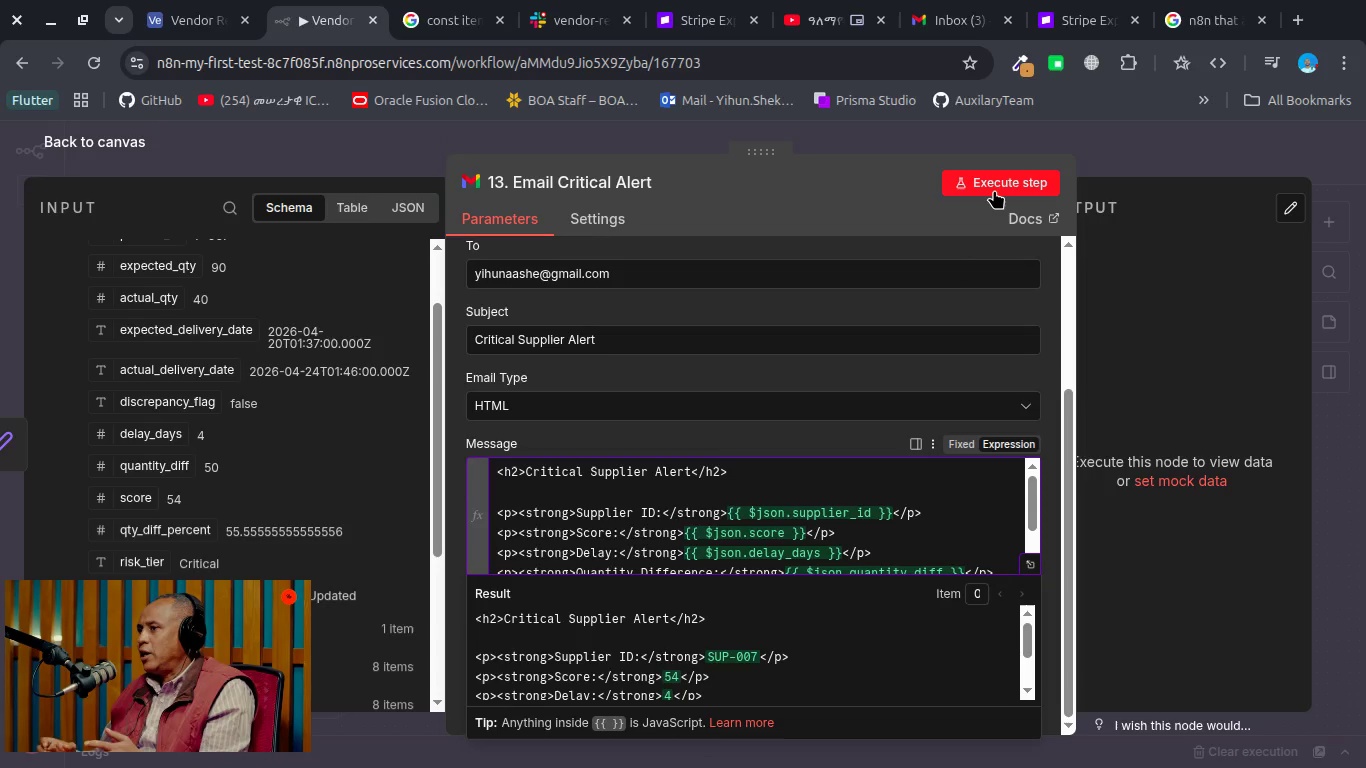 
left_click([994, 190])
 